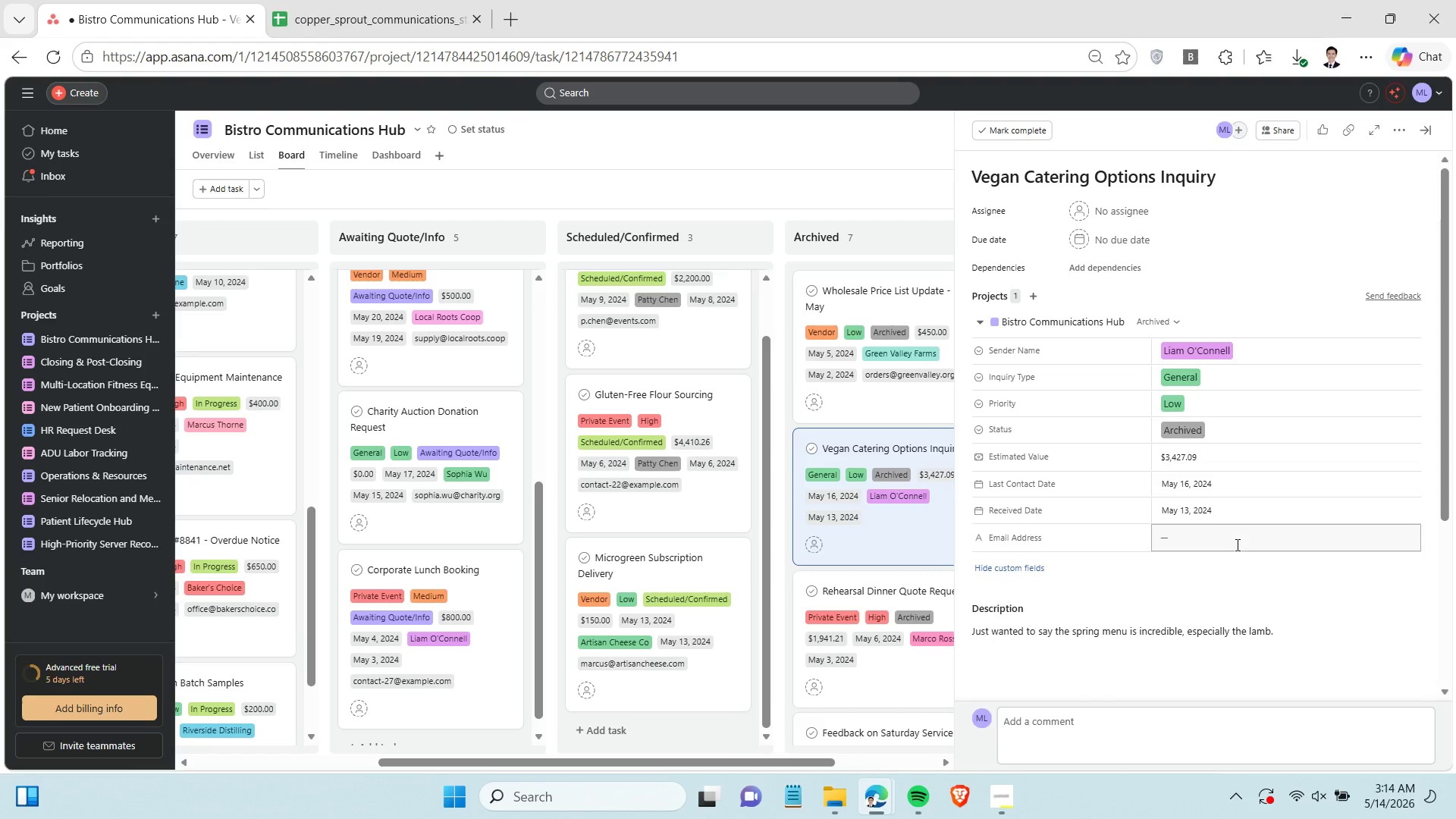 
left_click([391, 8])
 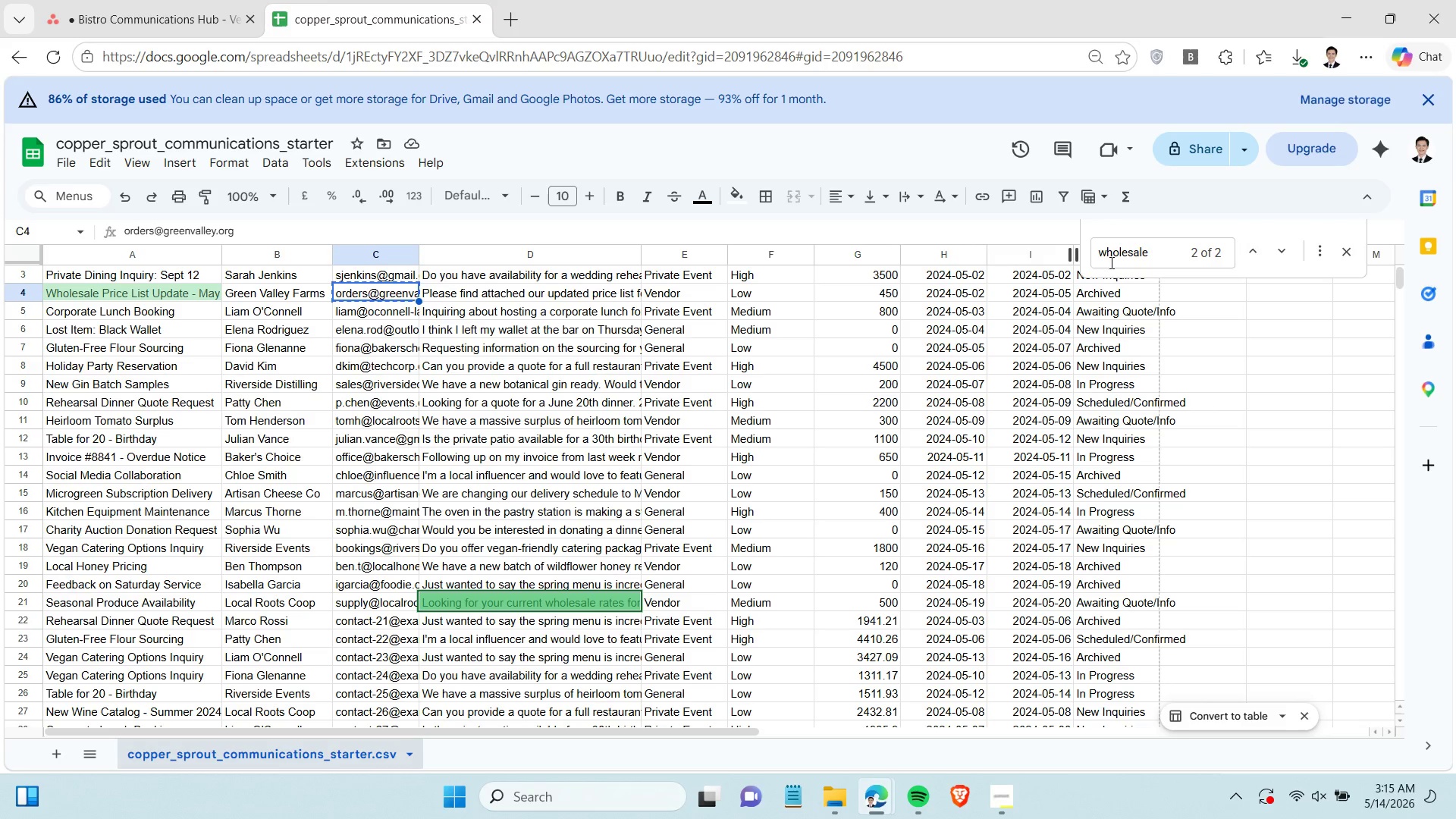 
double_click([1106, 261])
 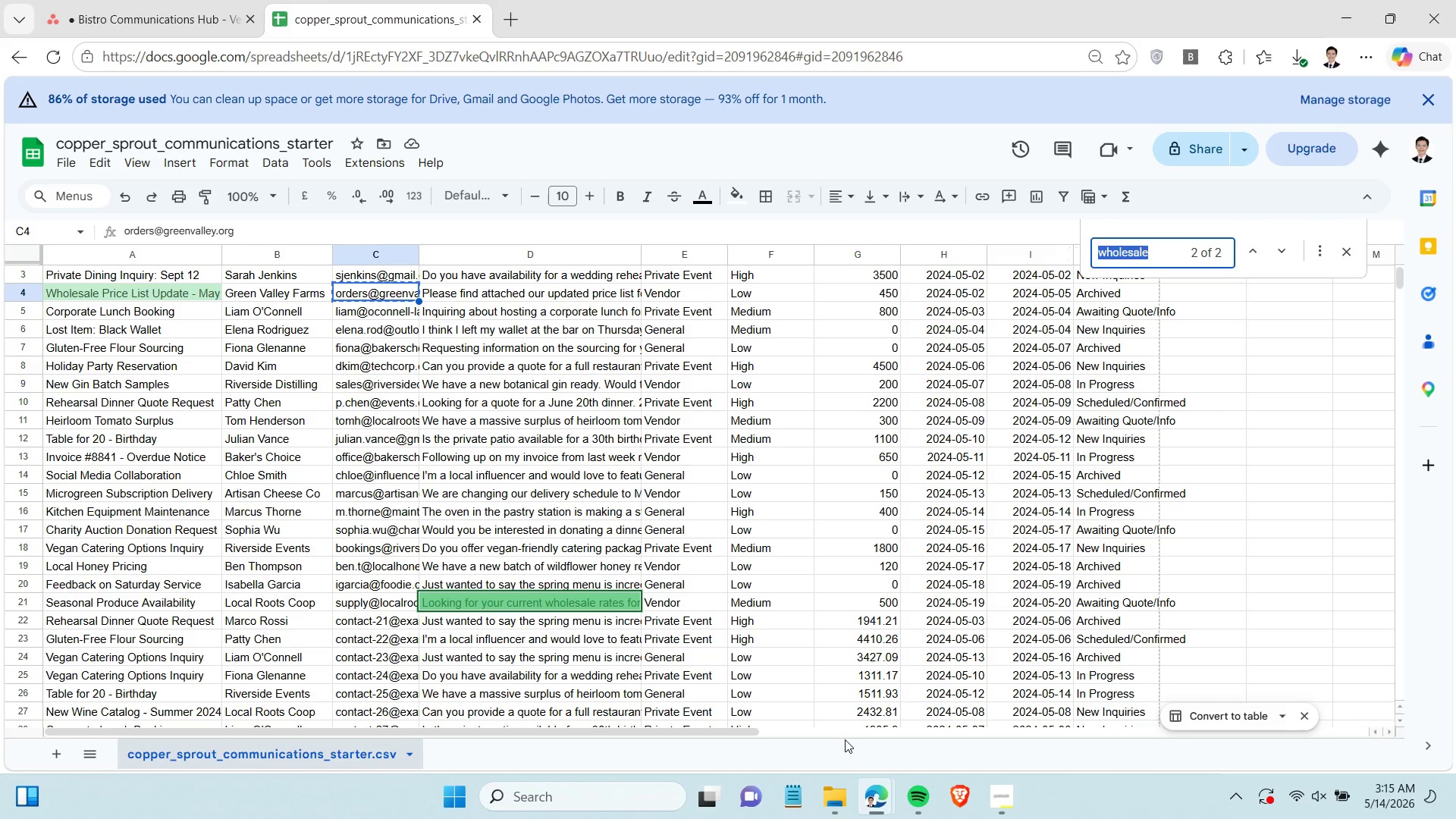 
type(vegan)
 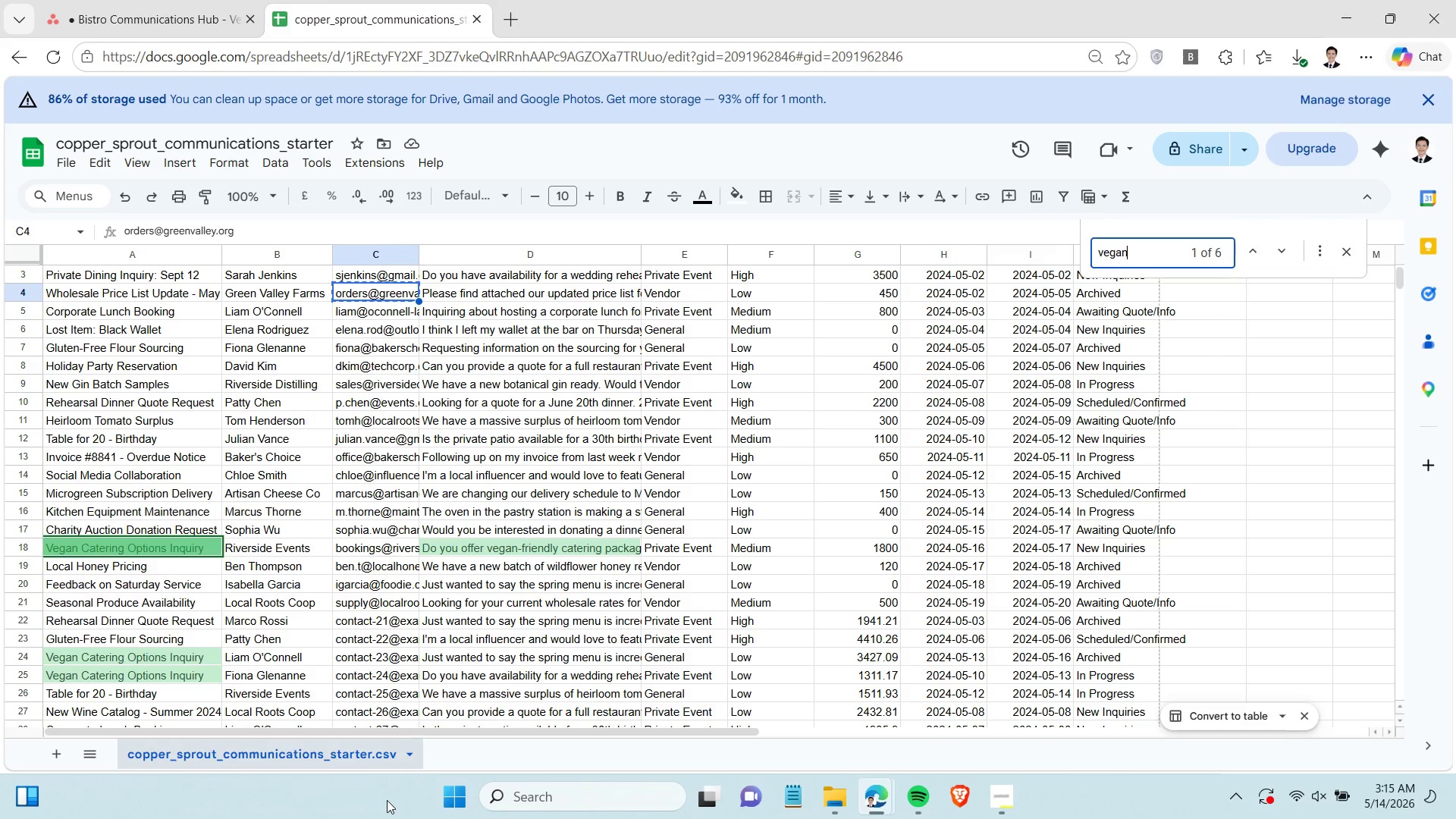 
left_click([150, 2])
 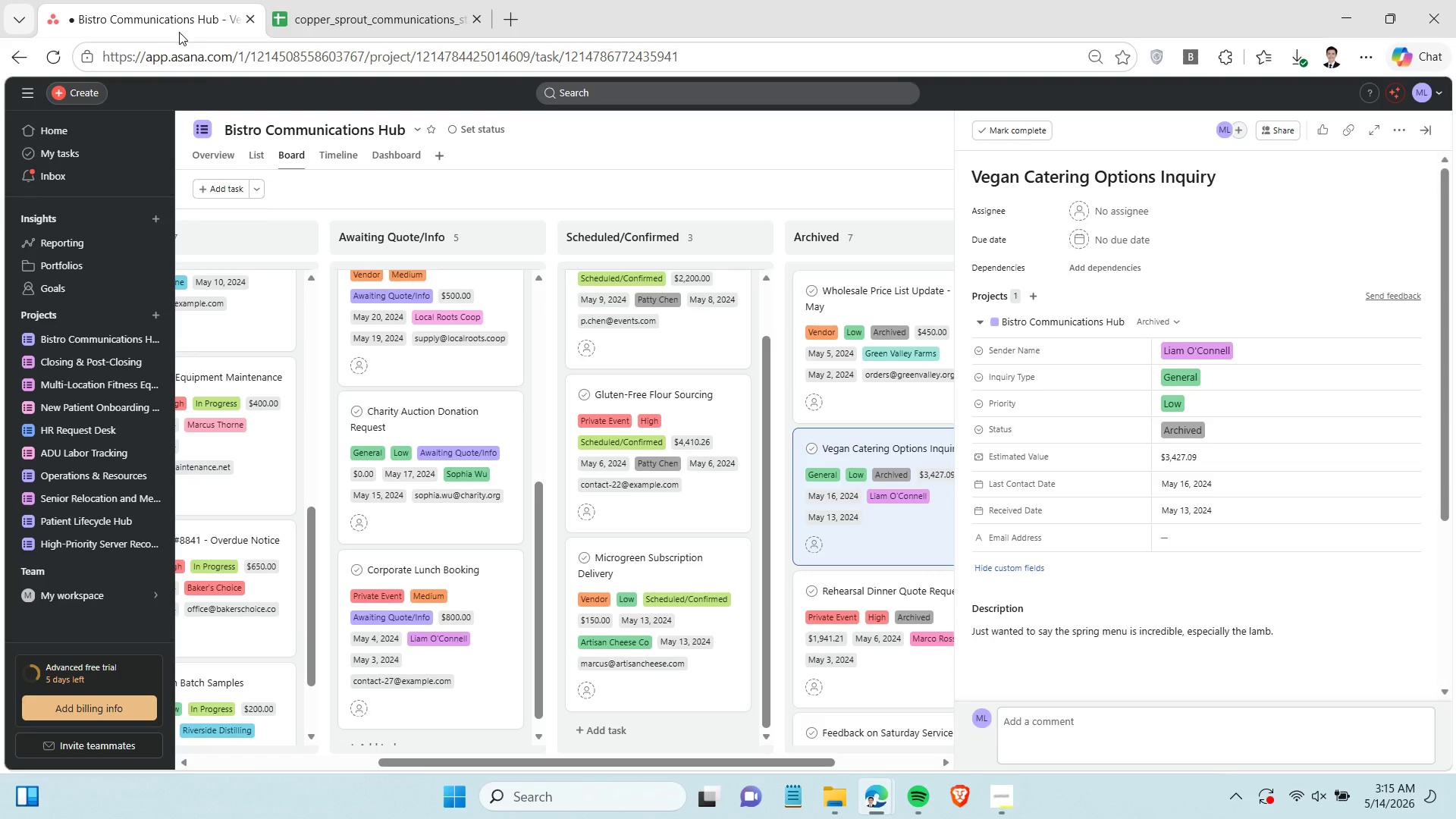 
left_click([303, 16])
 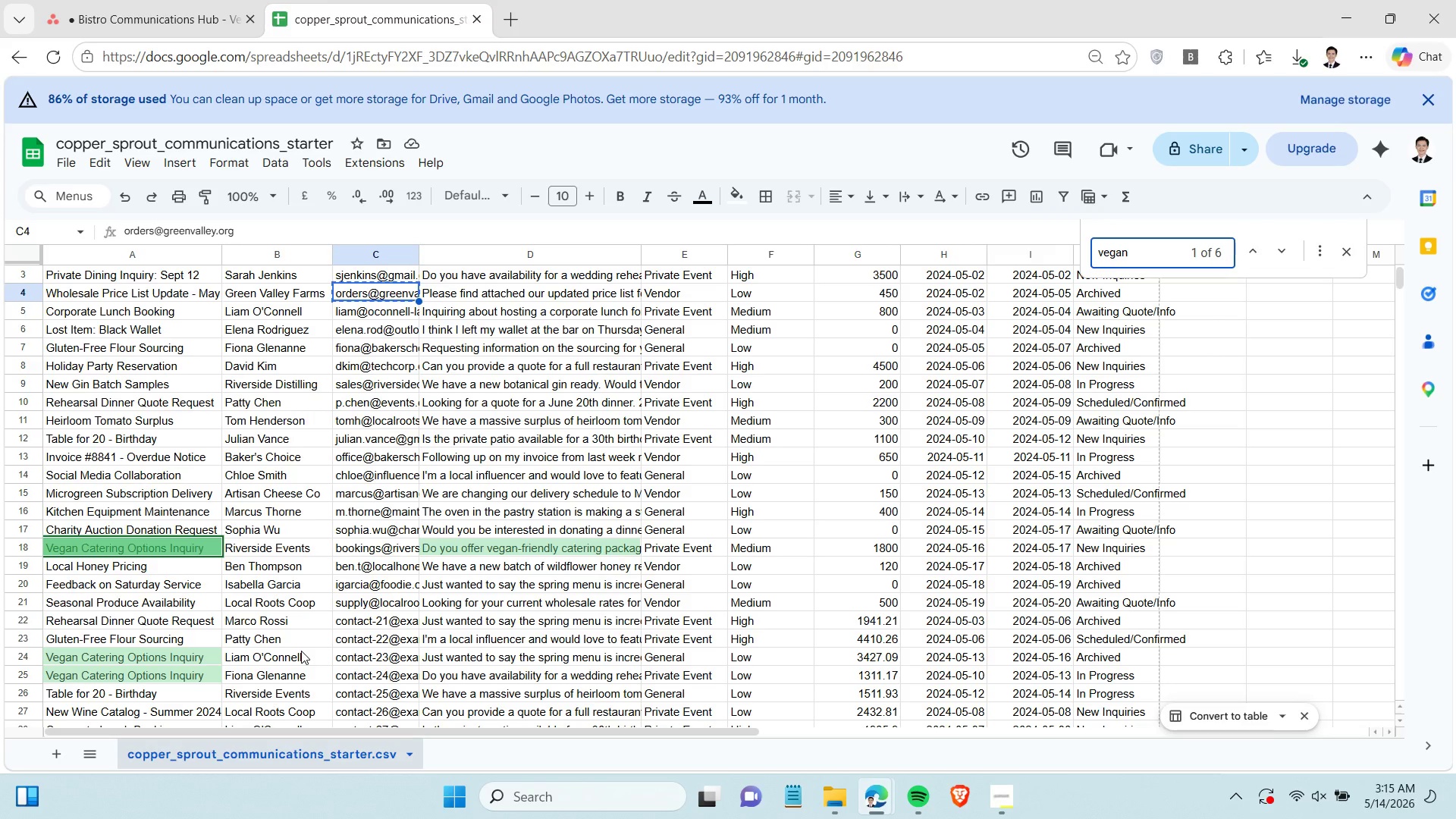 
left_click([377, 661])
 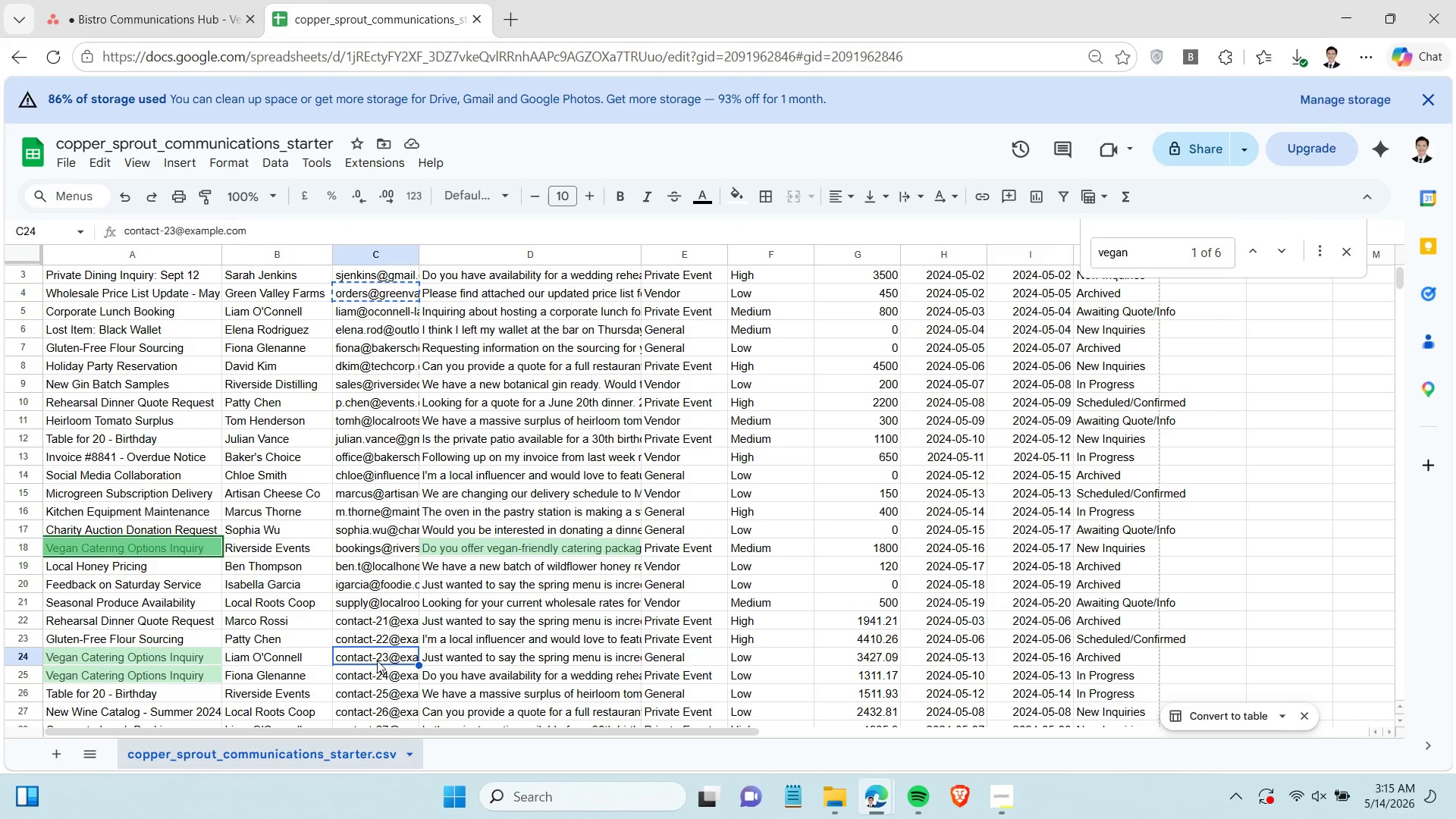 
key(Control+C)
 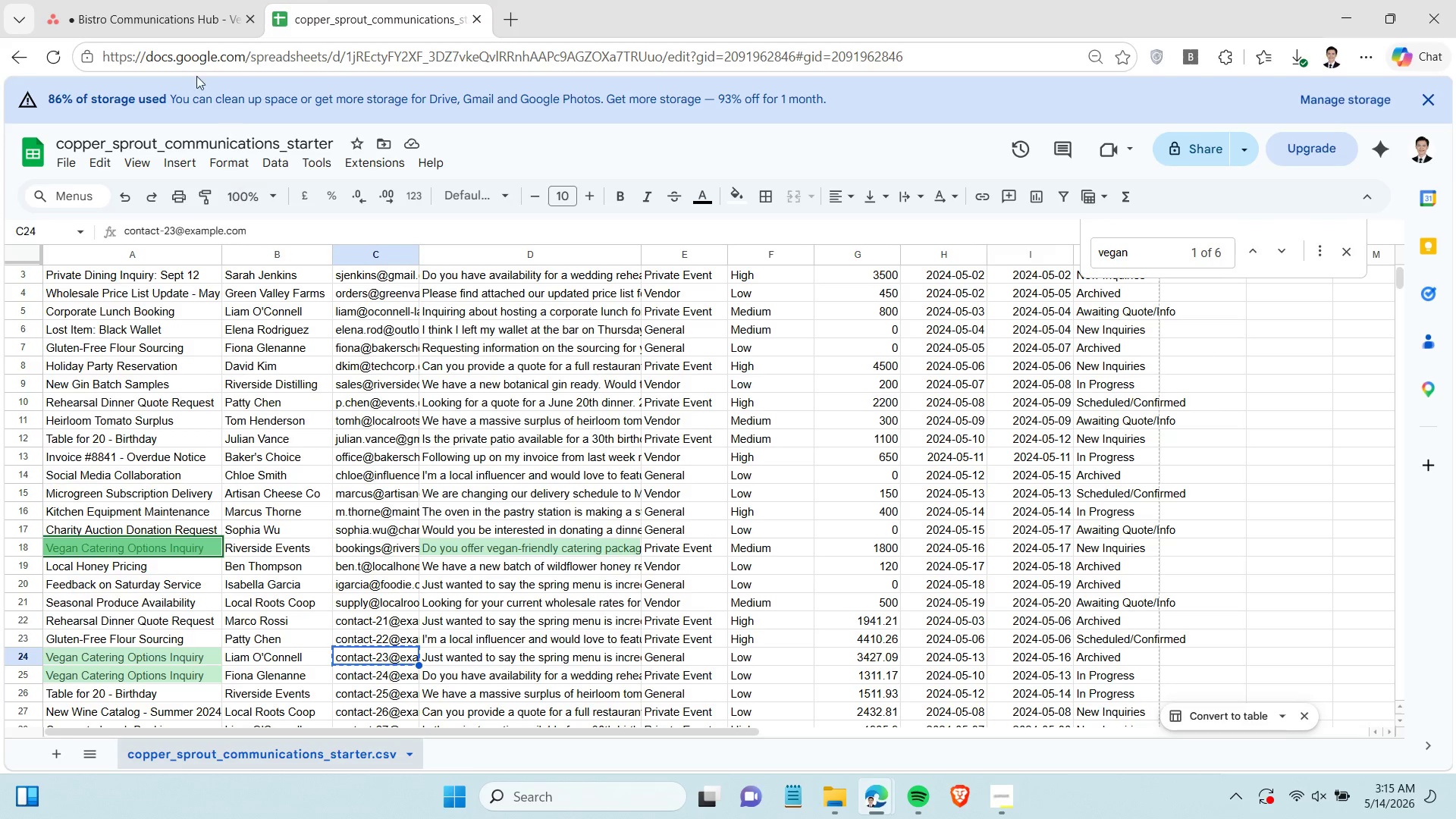 
left_click([191, 14])
 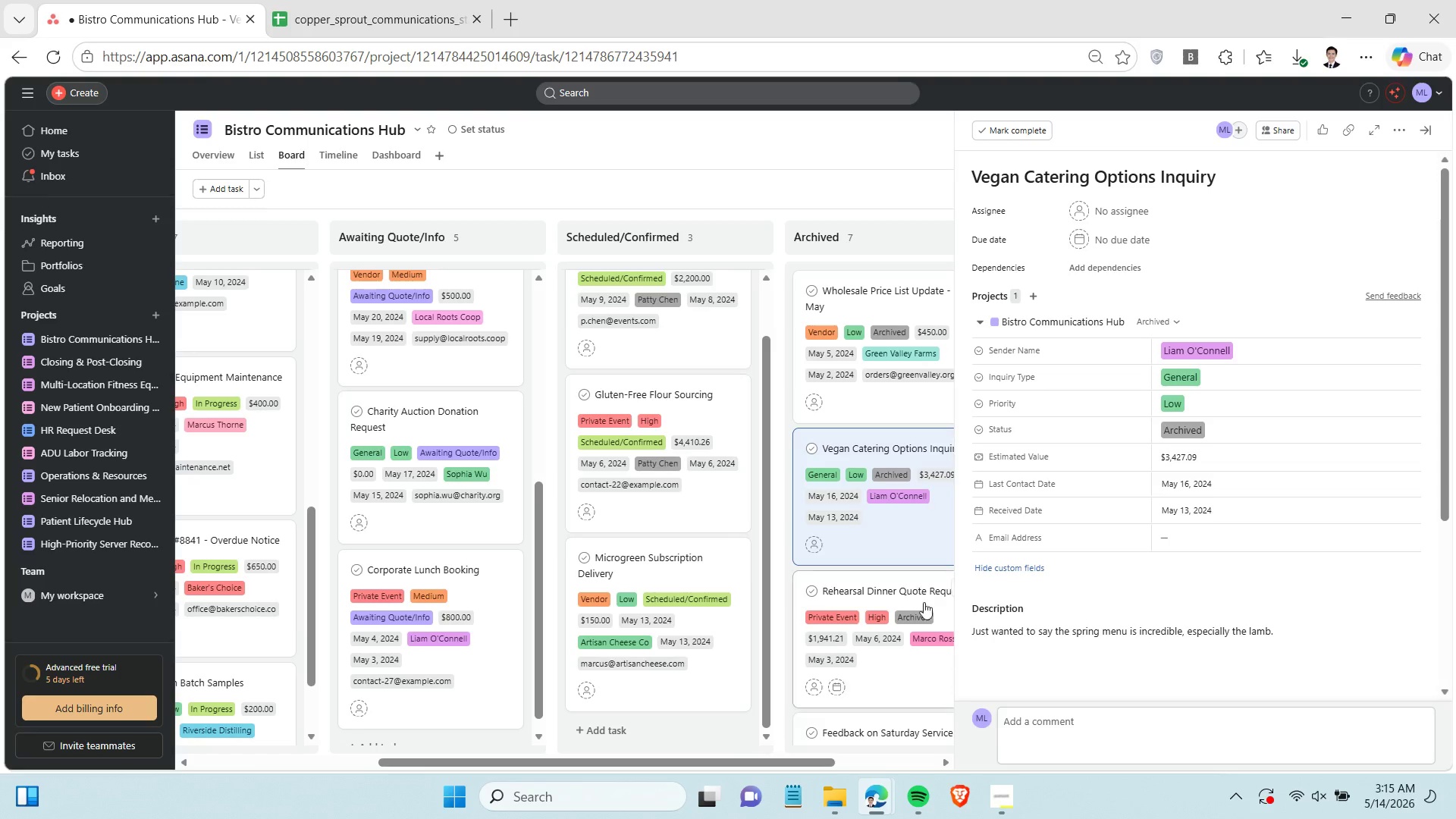 
mouse_move([951, 632])
 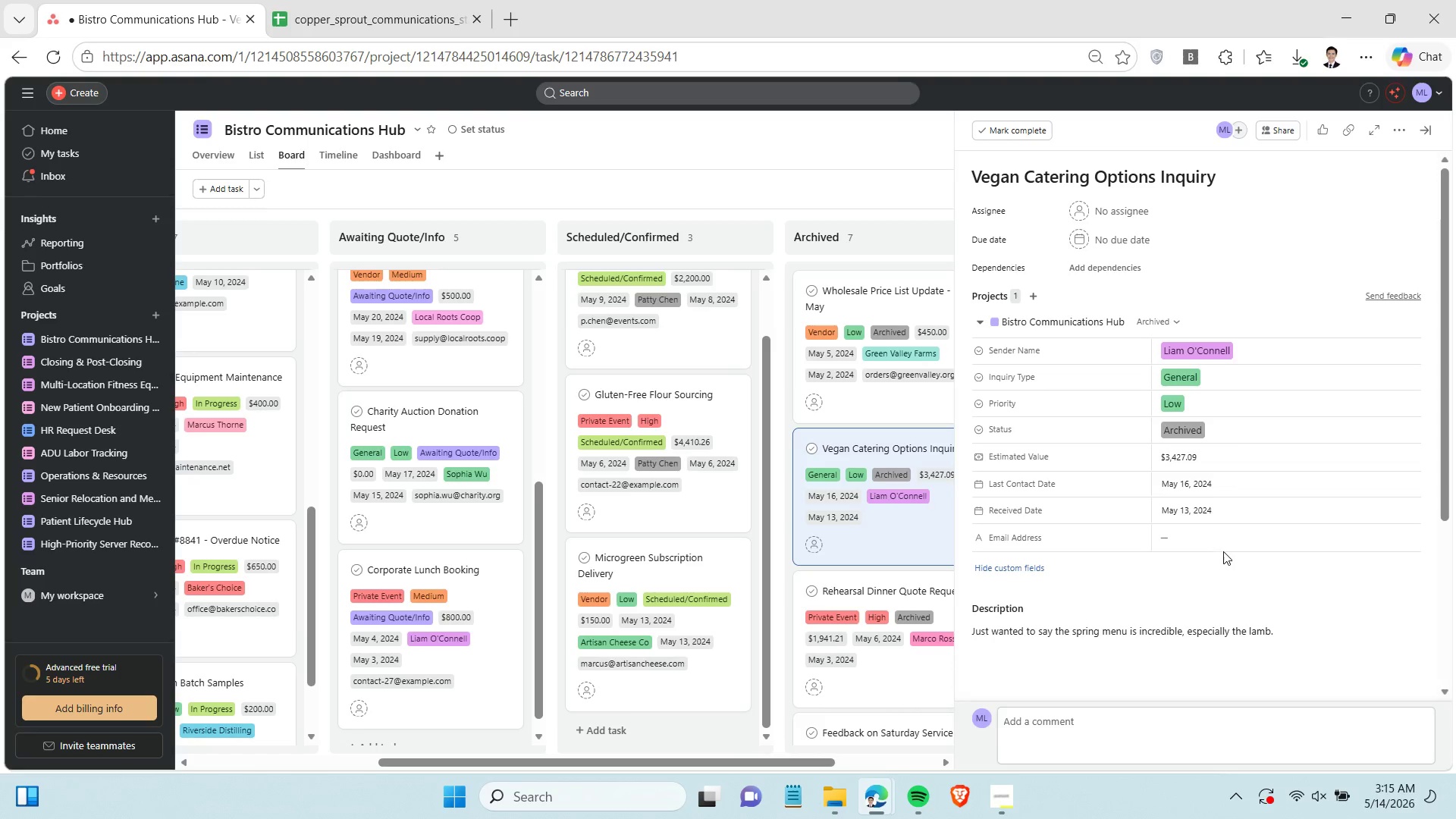 
left_click([1221, 541])
 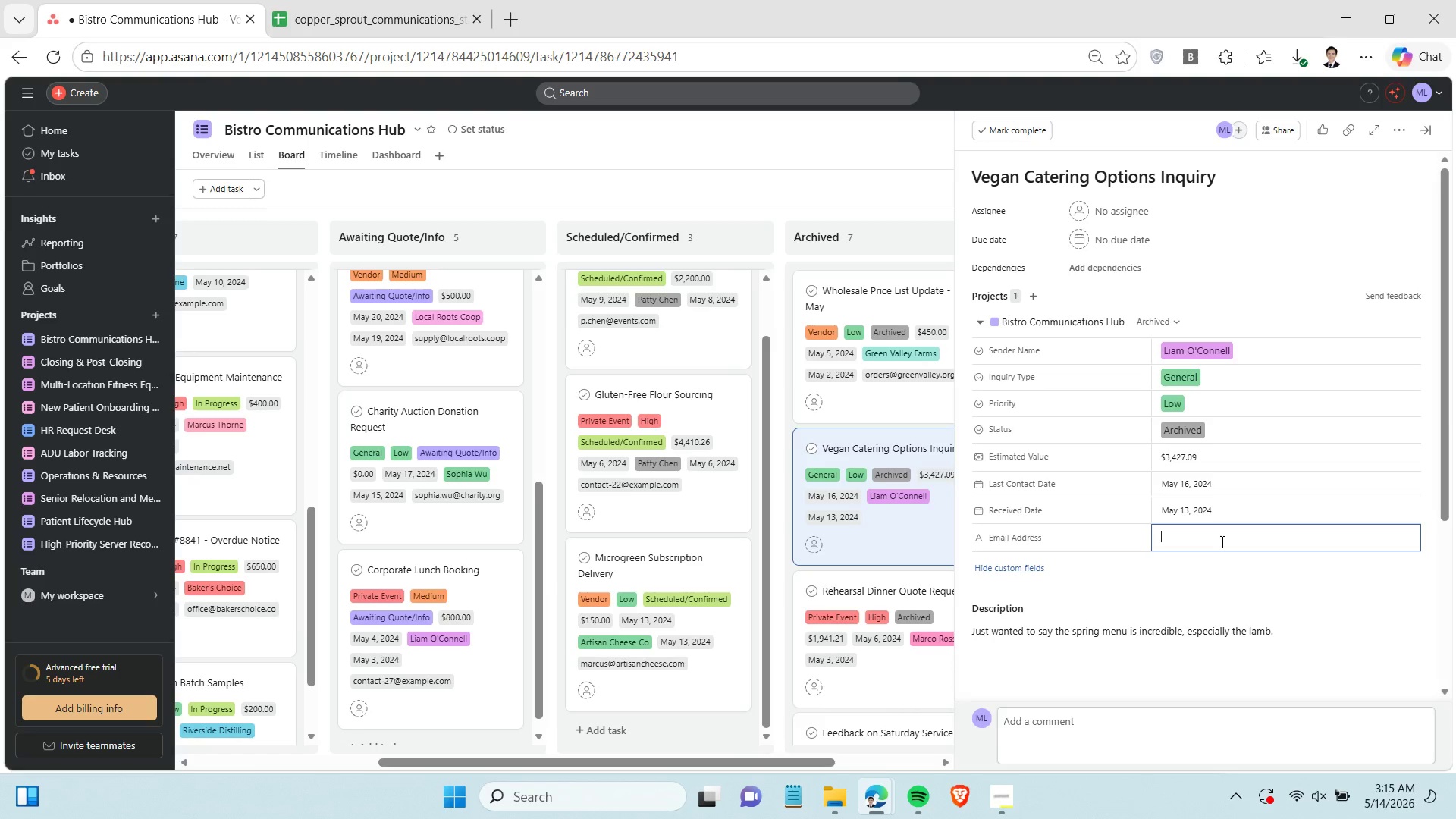 
key(Control+V)
 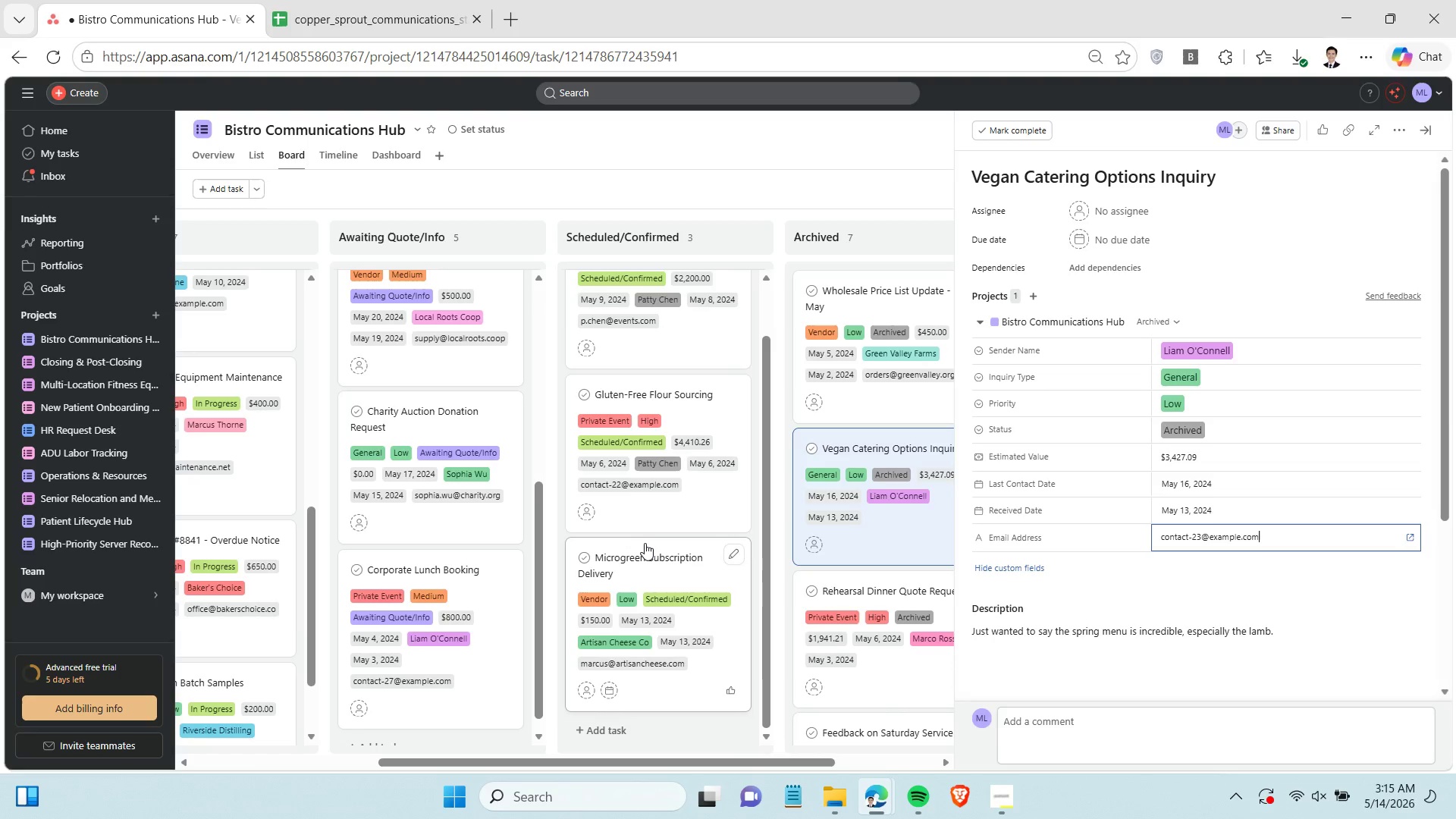 
scroll: coordinate [875, 555], scroll_direction: down, amount: 2.0
 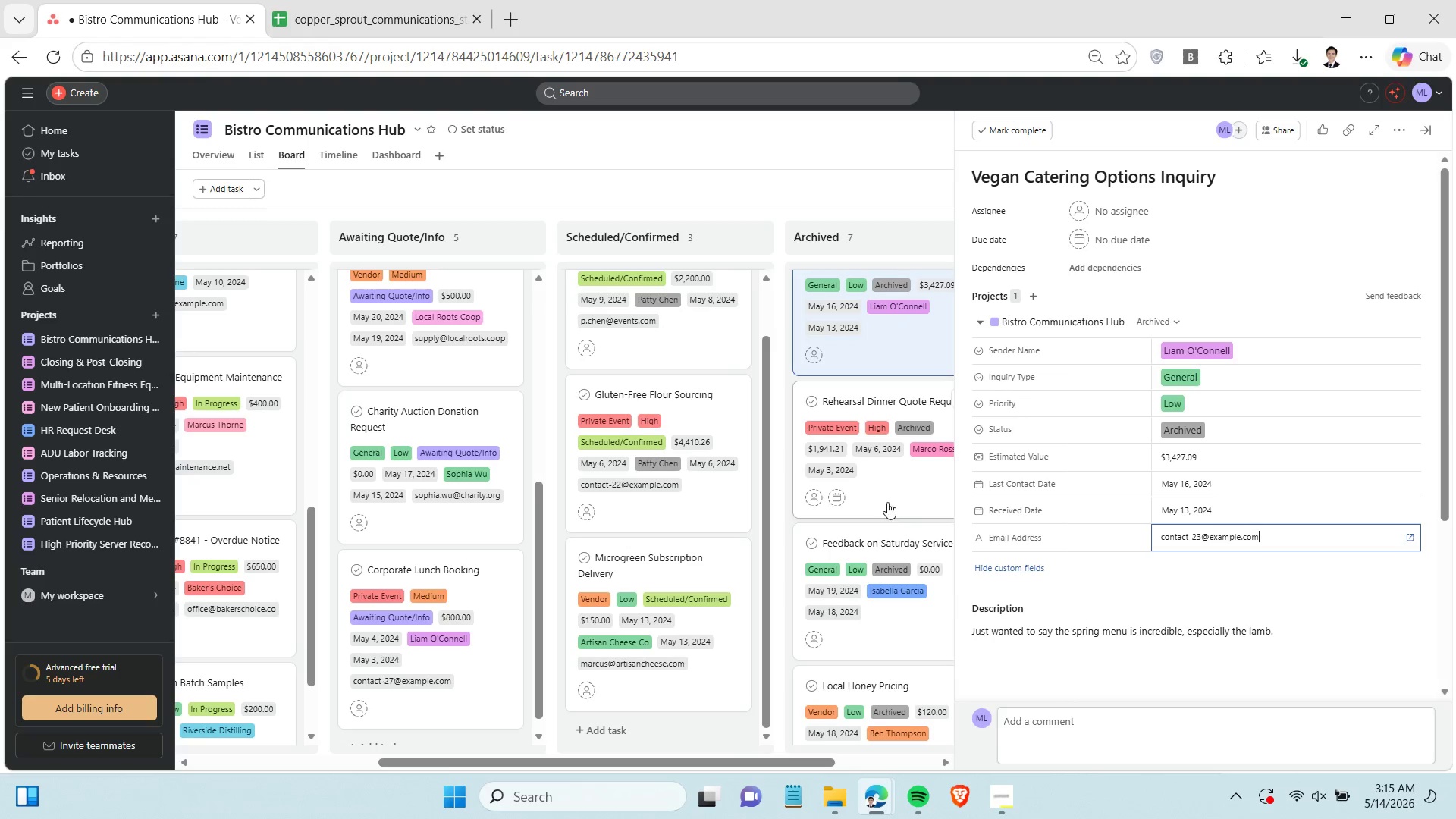 
left_click([889, 499])
 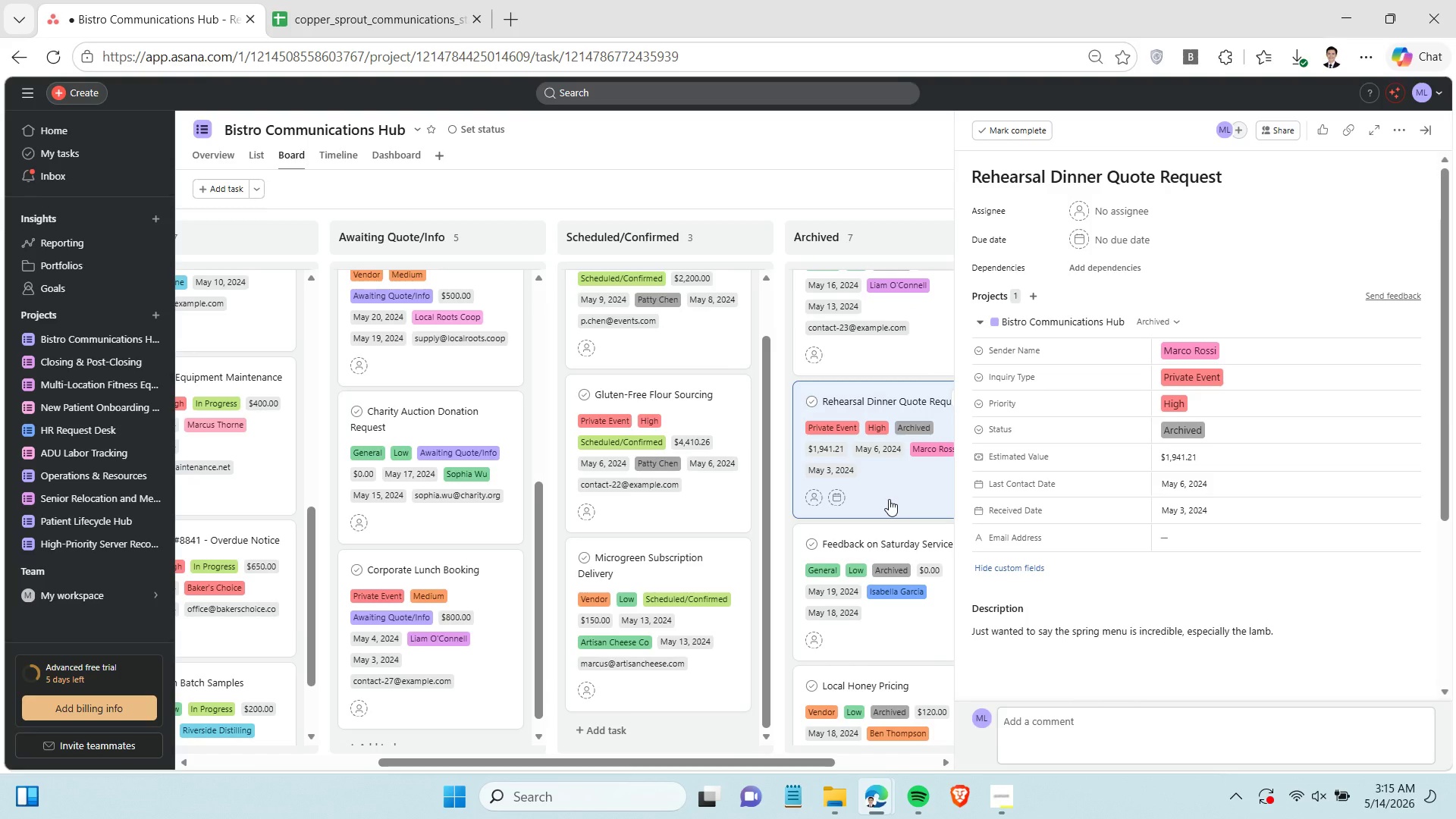 
wait(10.89)
 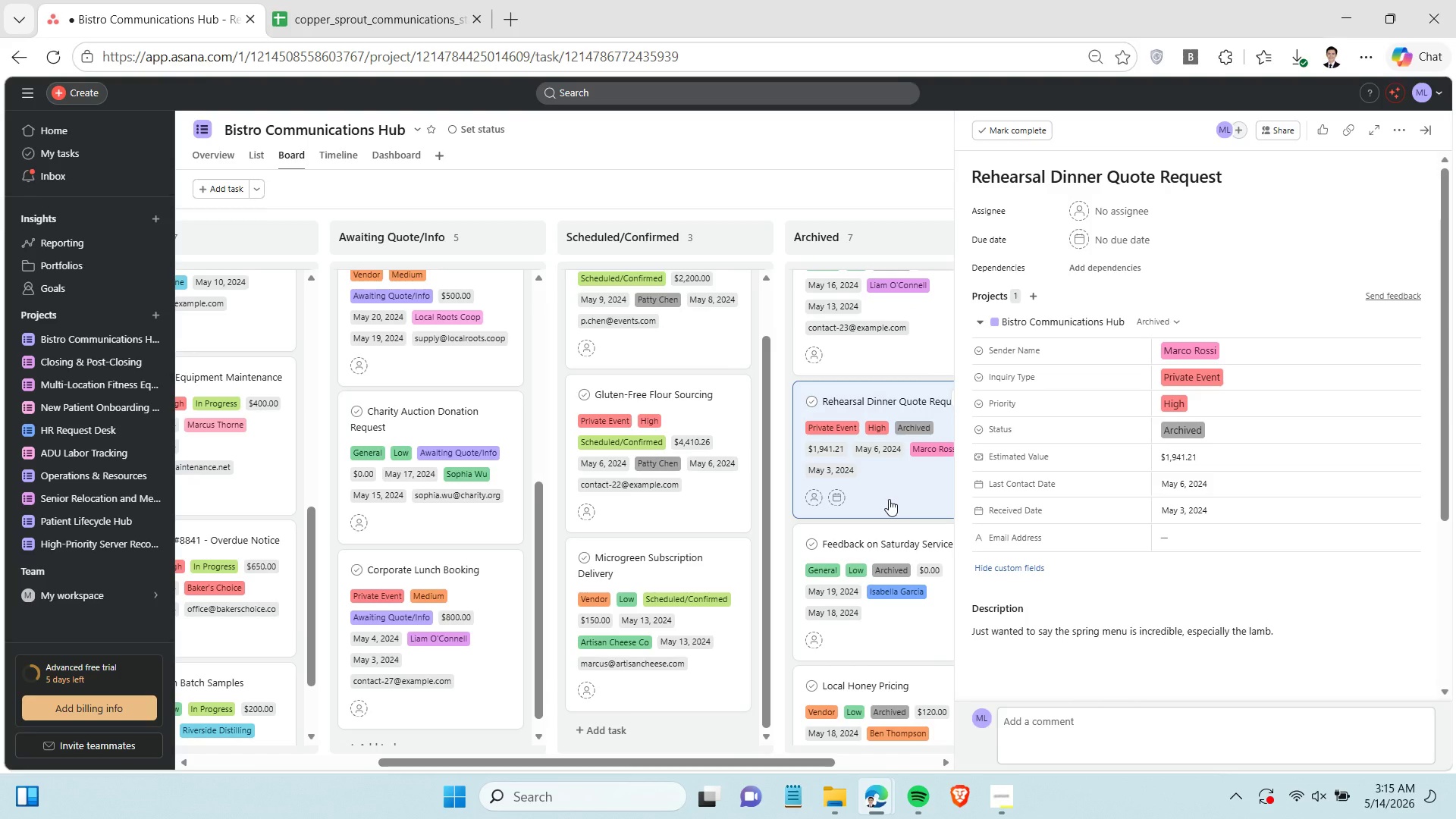 
left_click([394, 3])
 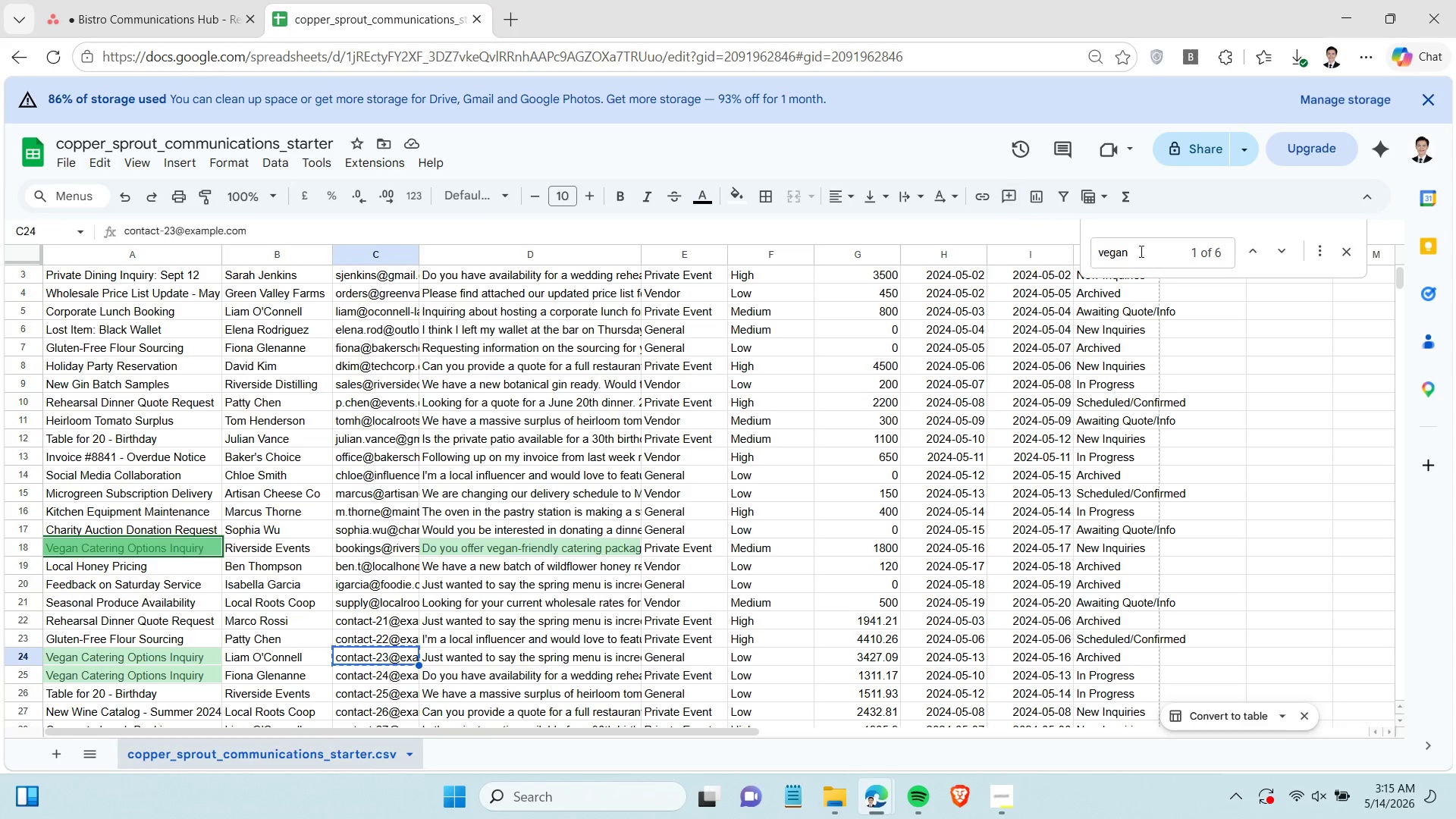 
double_click([1166, 246])
 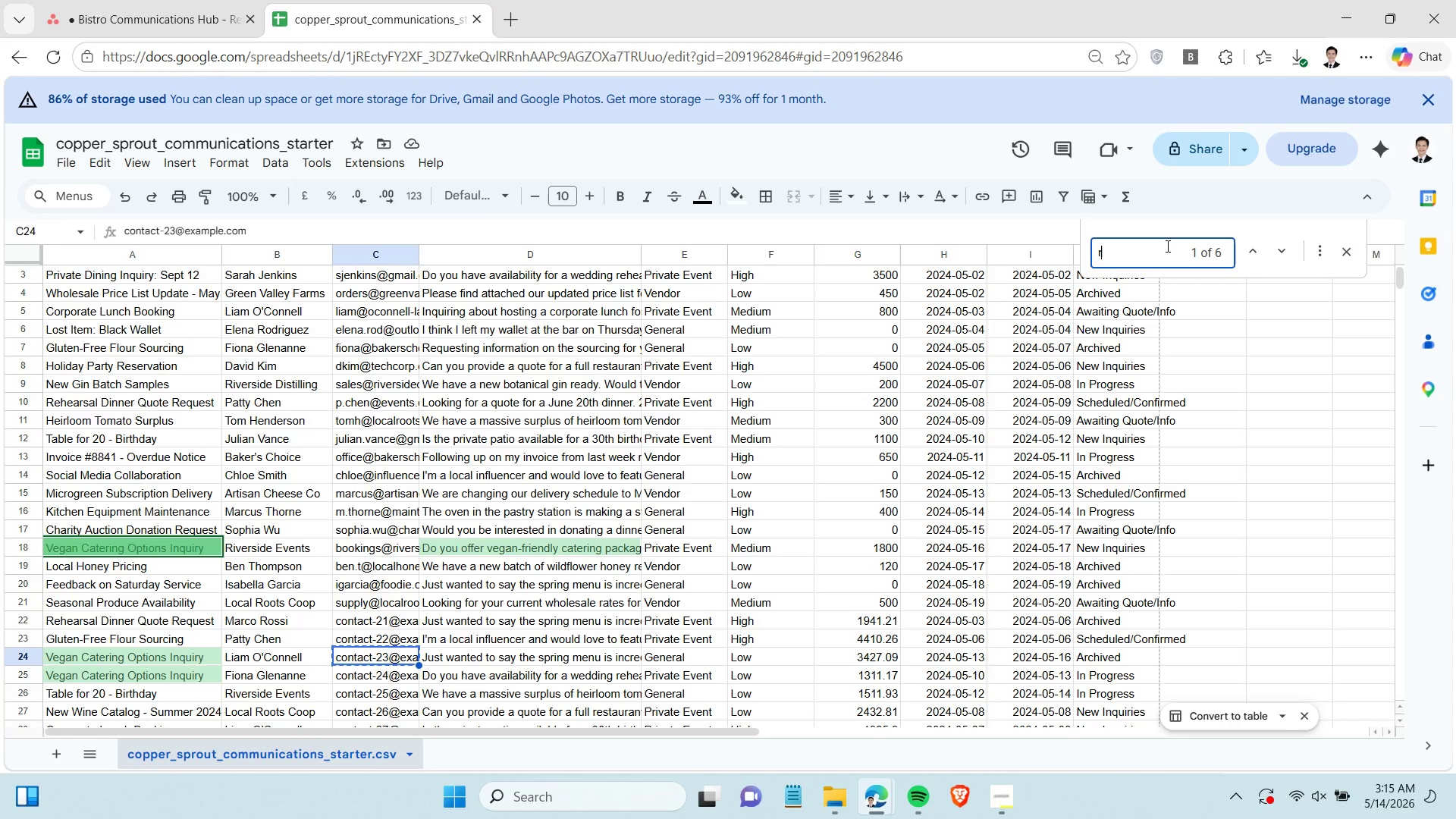 
type(rehearsal)
 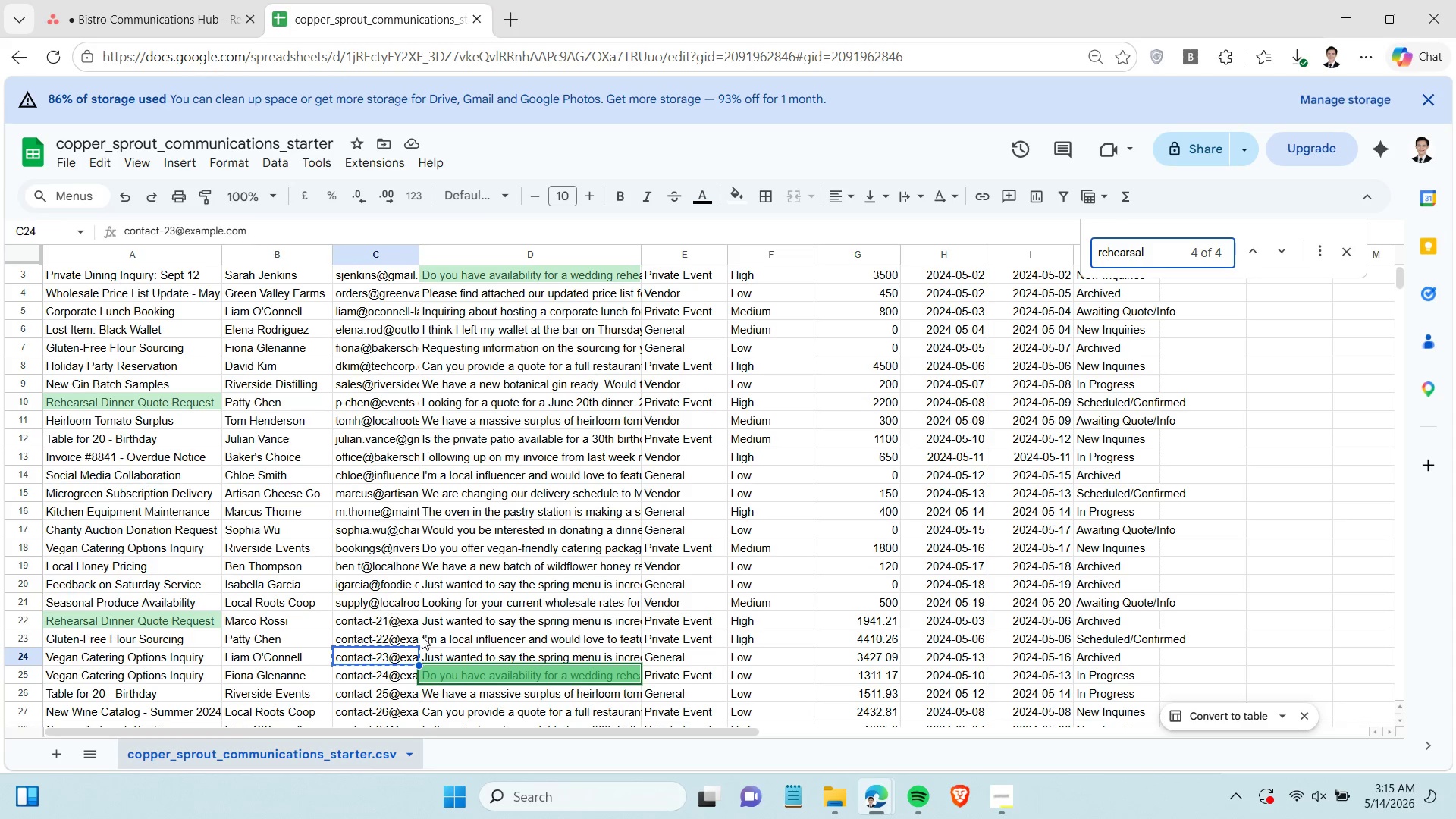 
left_click([394, 618])
 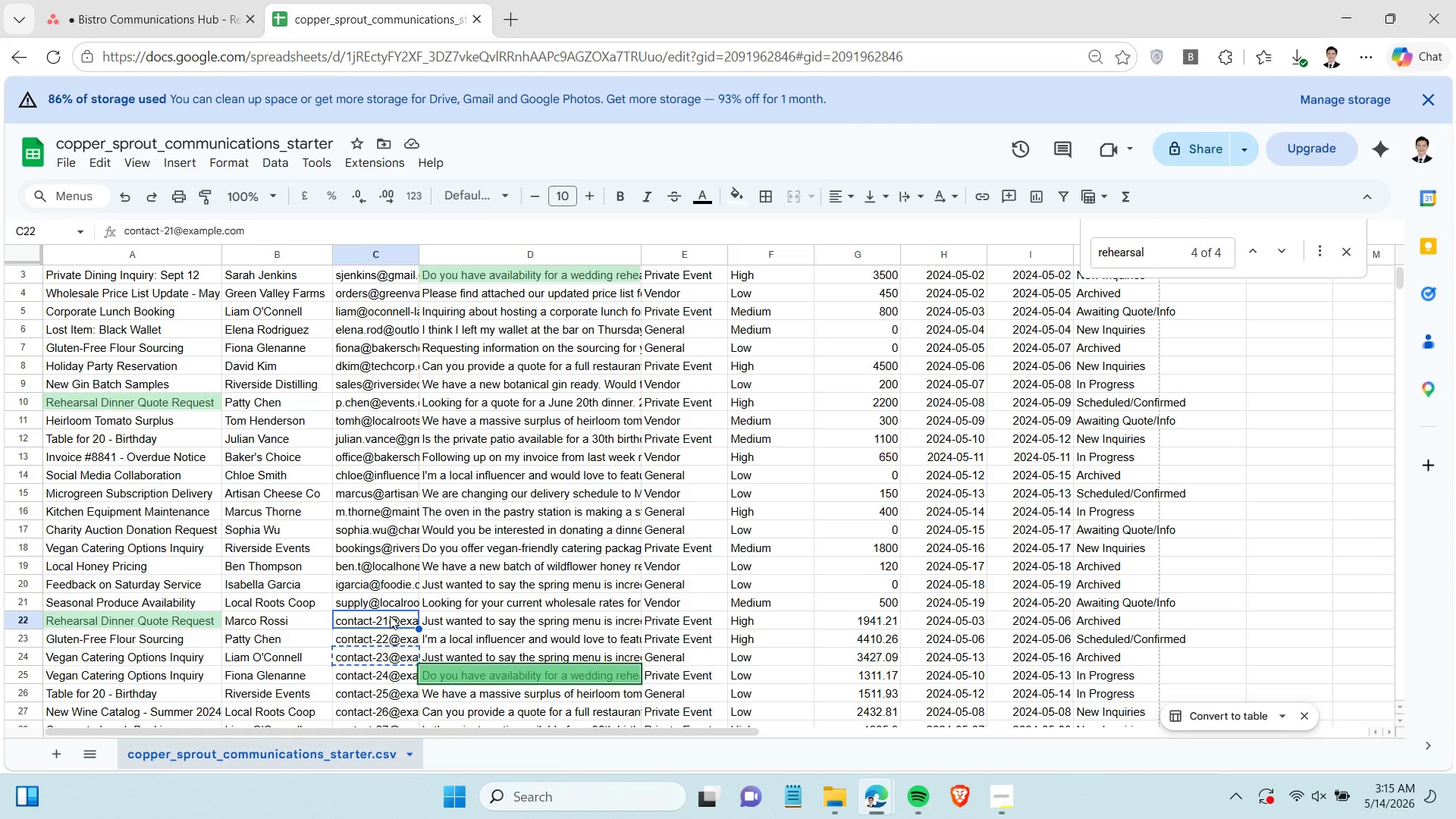 
key(Control+C)
 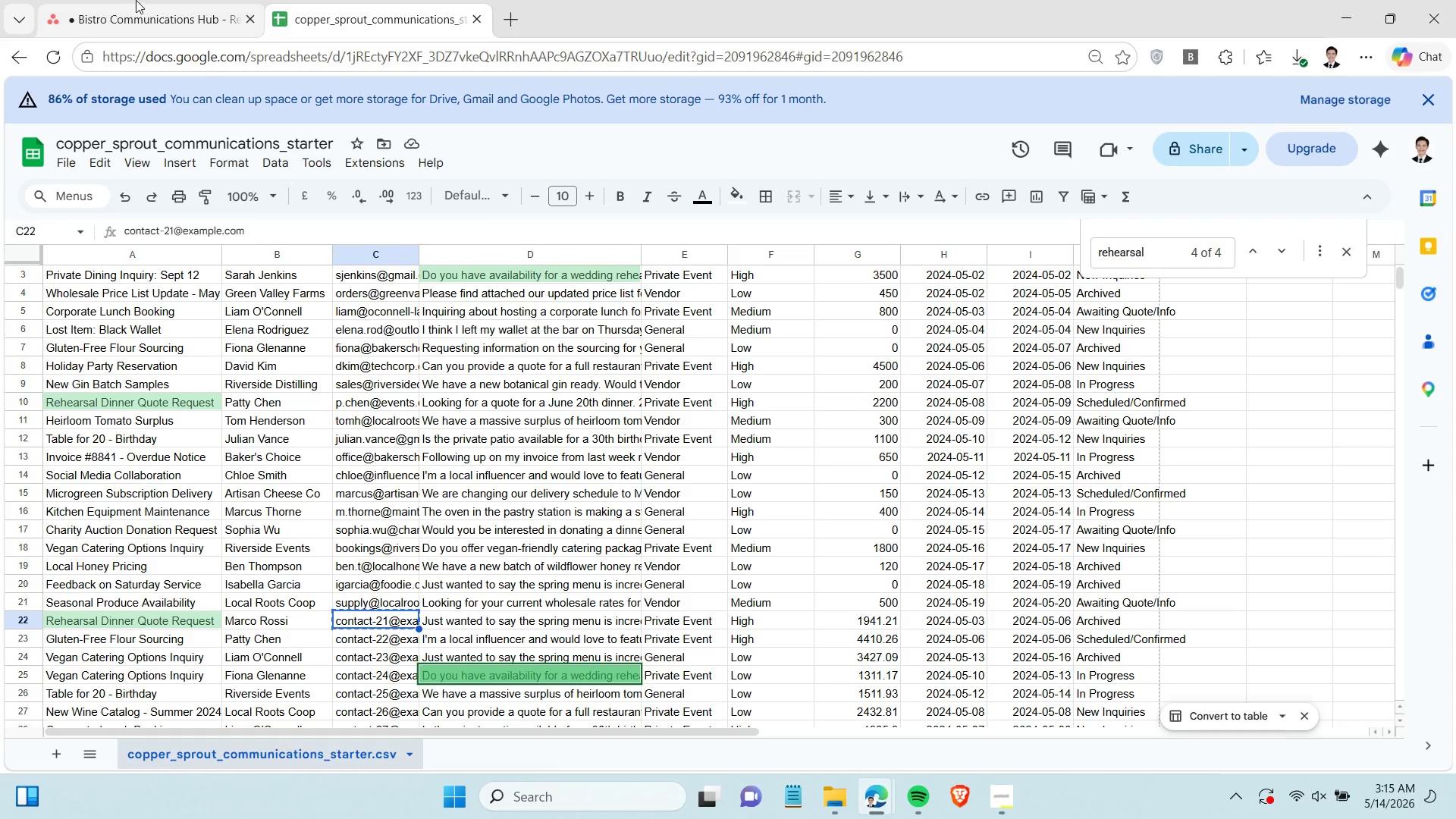 
left_click([137, 0])
 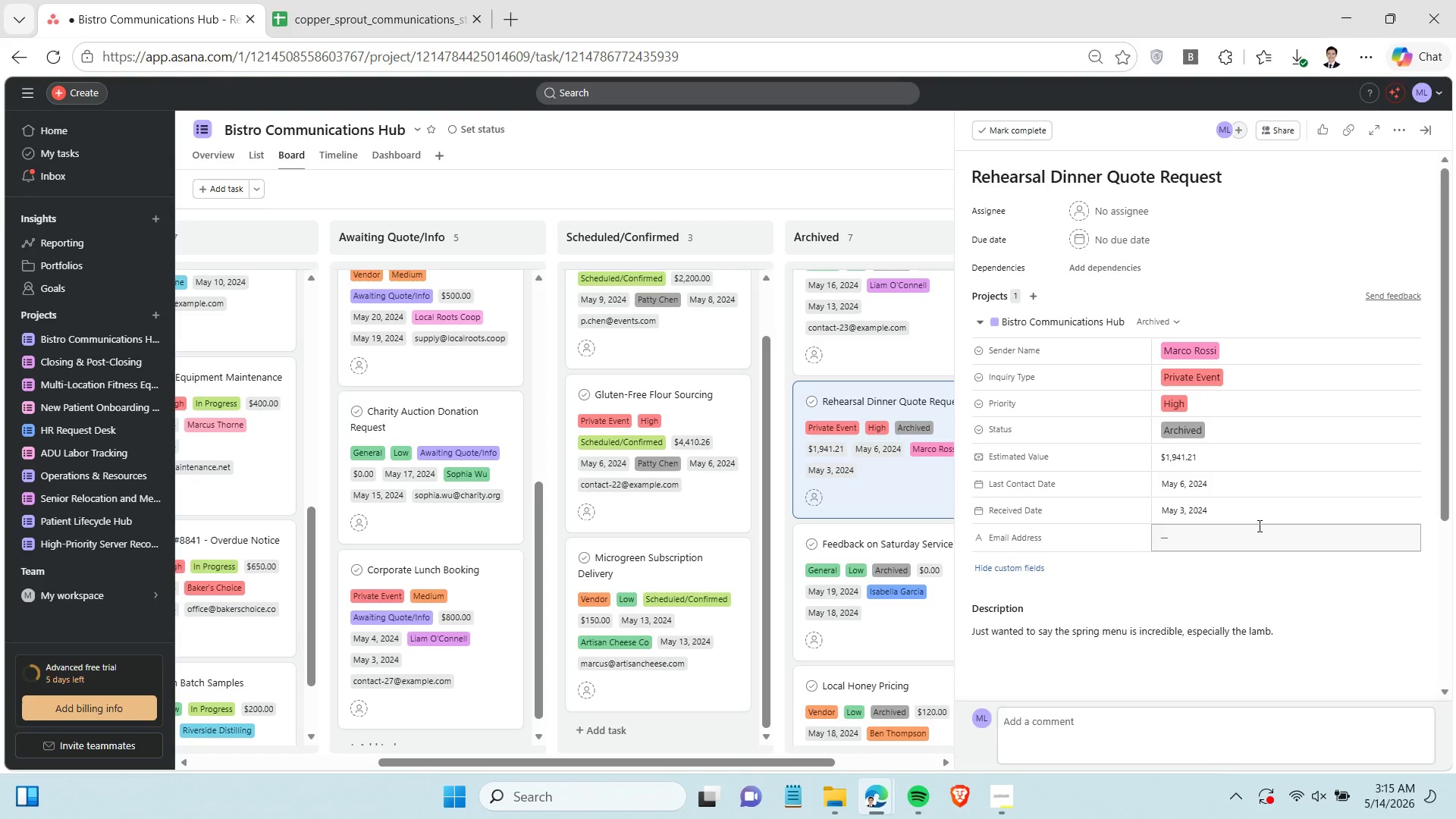 
left_click([1247, 538])
 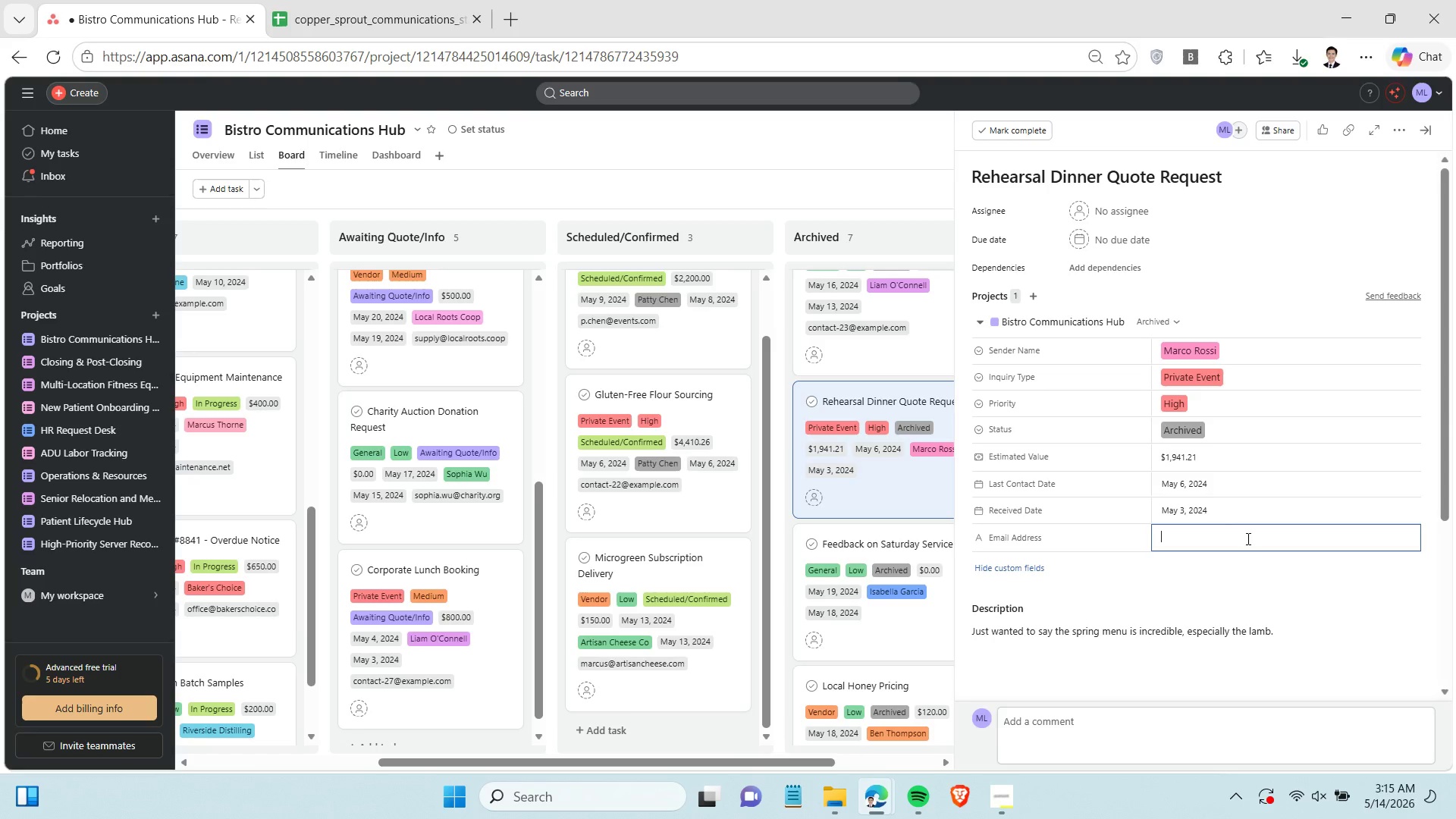 
key(Control+V)
 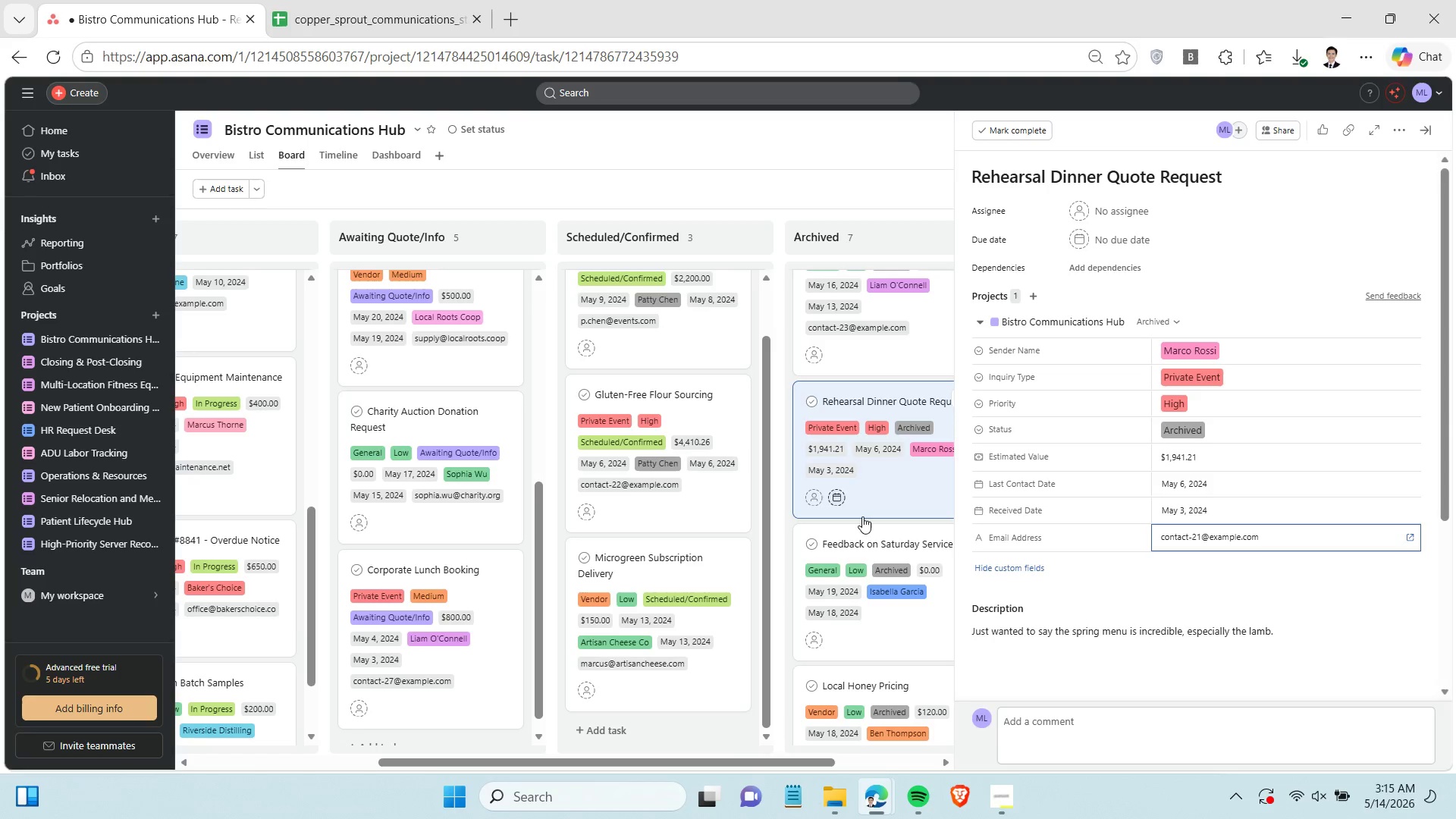 
scroll: coordinate [868, 516], scroll_direction: down, amount: 2.0
 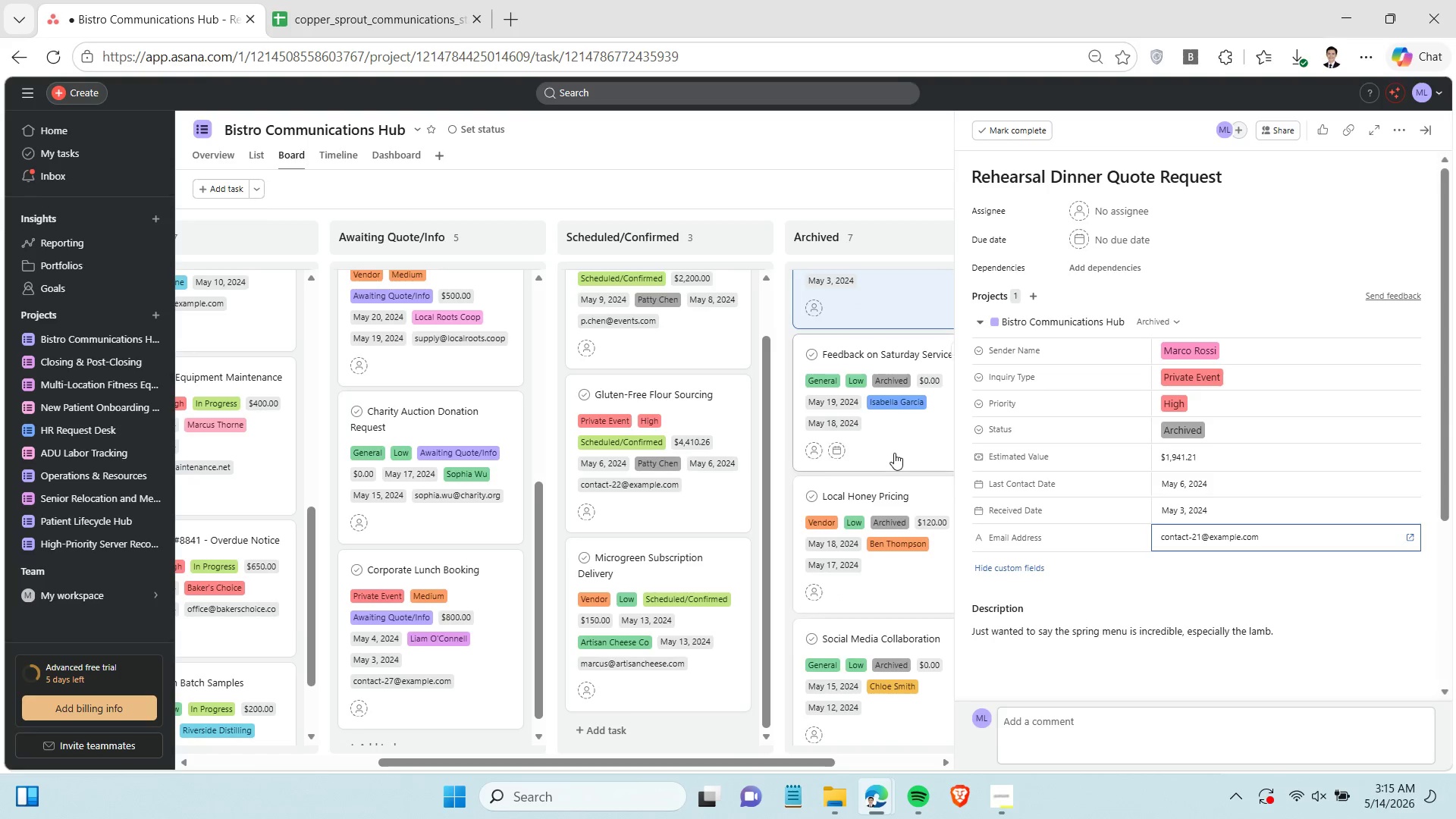 
left_click([894, 450])
 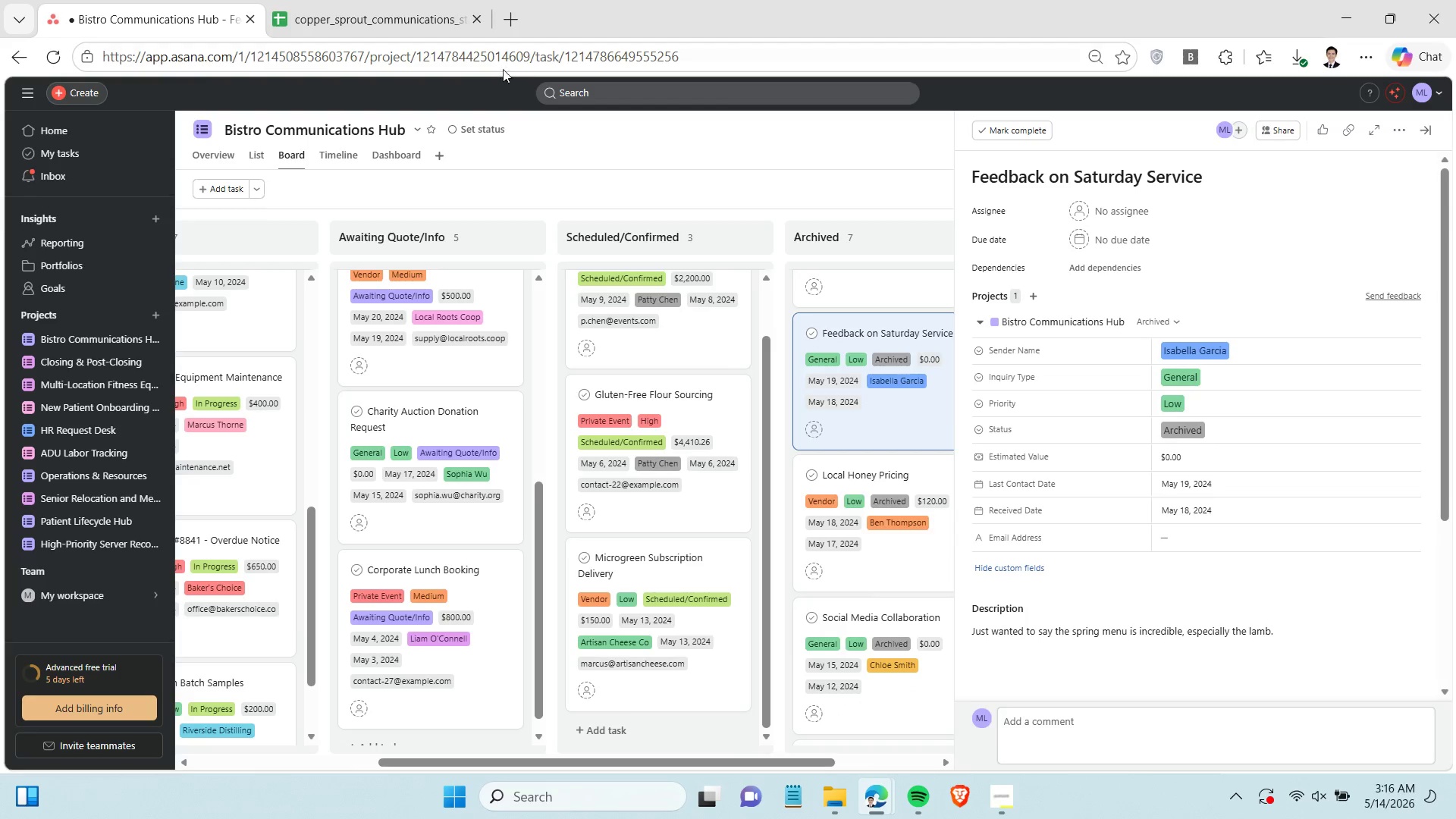 
left_click([357, 11])
 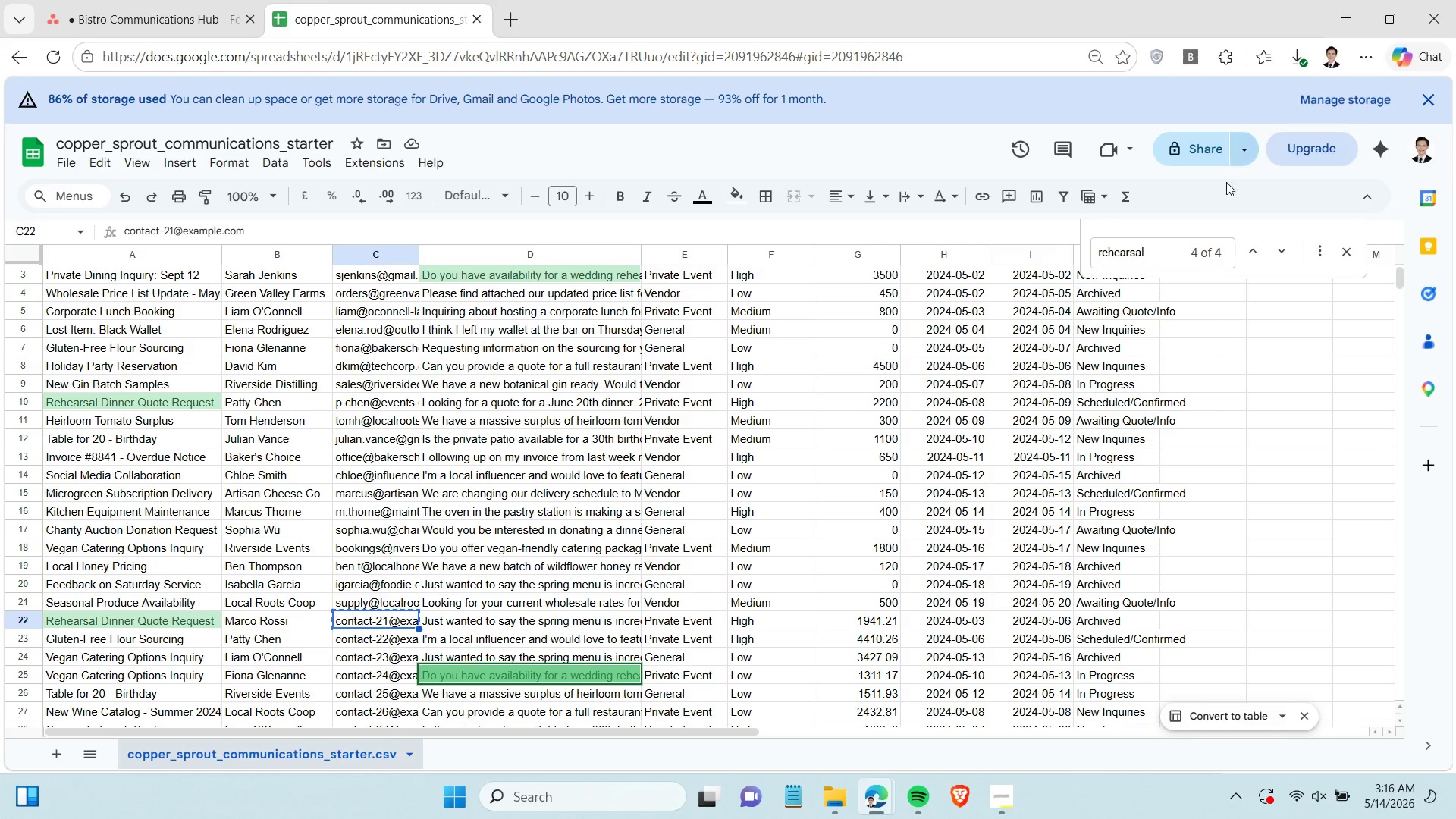 
double_click([1169, 246])
 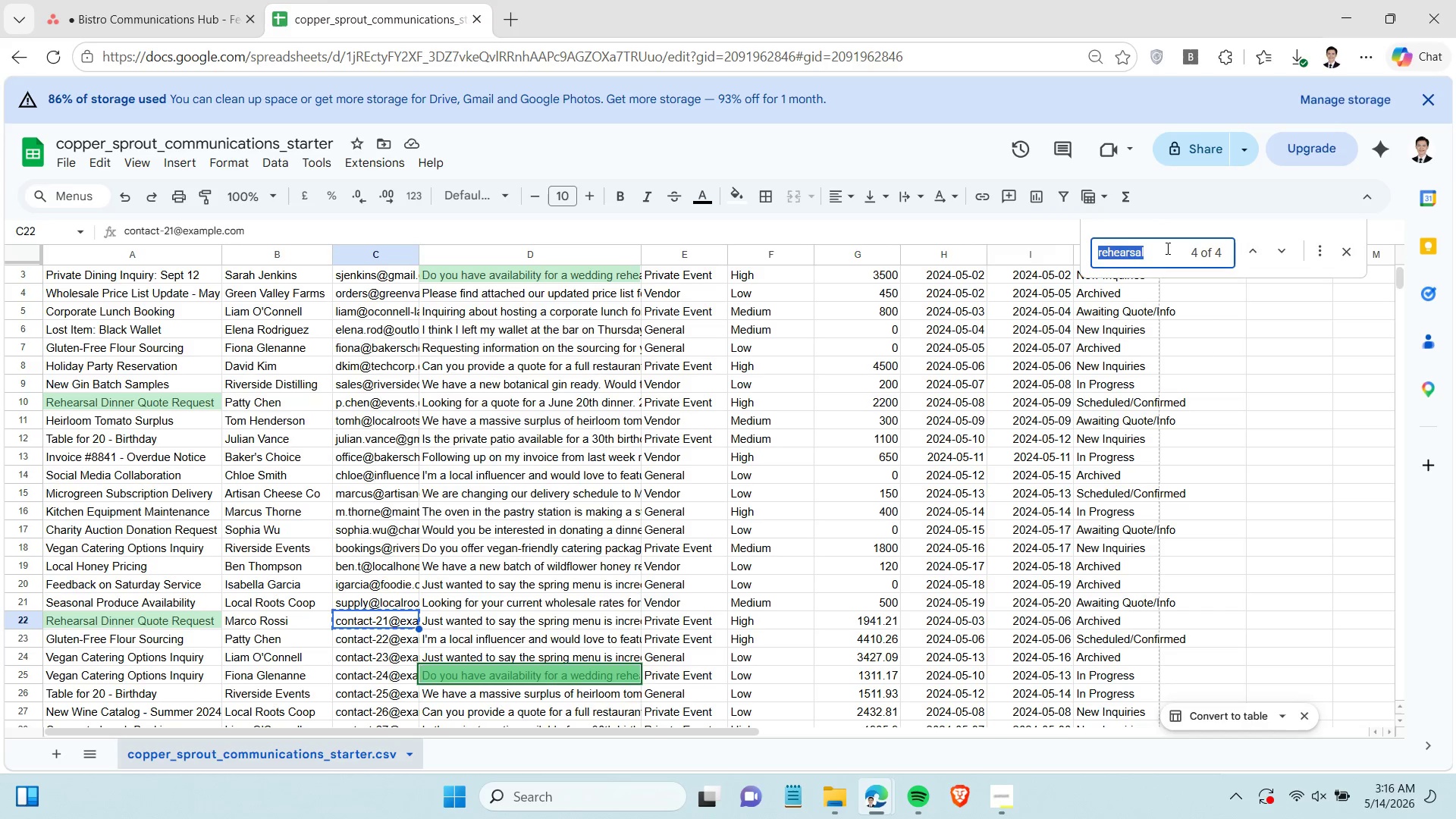 
type(feedback)
 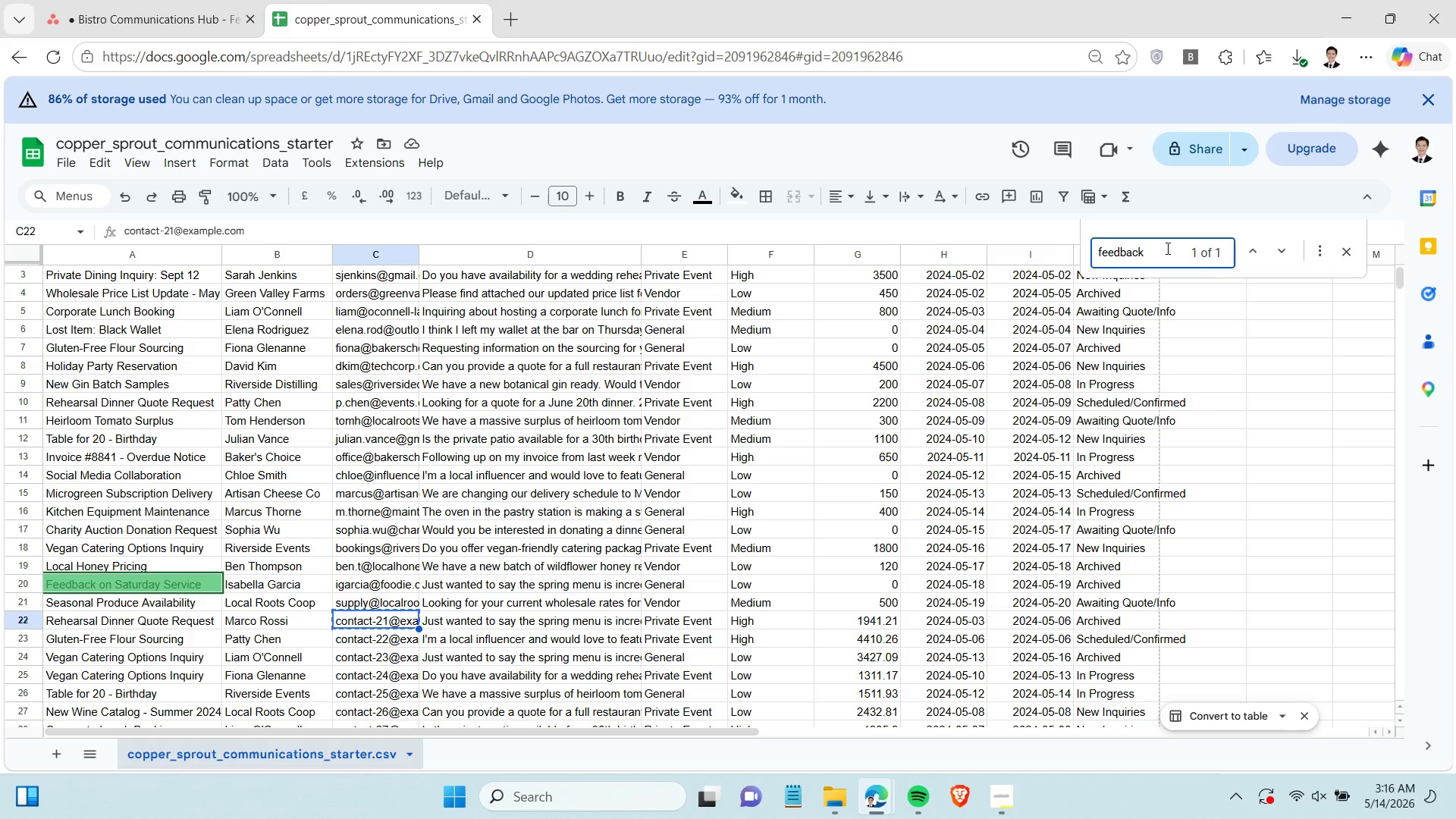 
wait(8.02)
 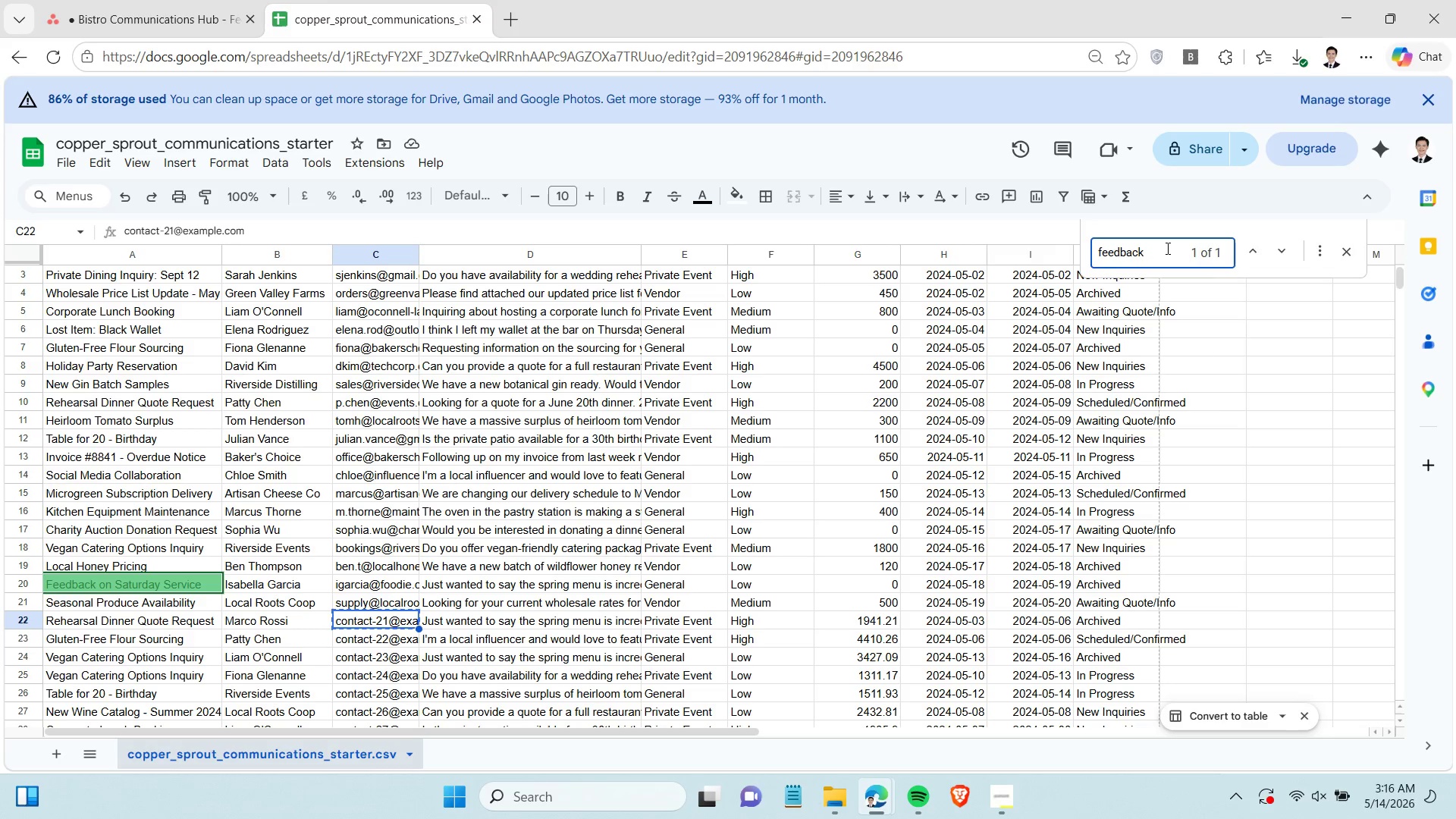 
left_click([146, 12])
 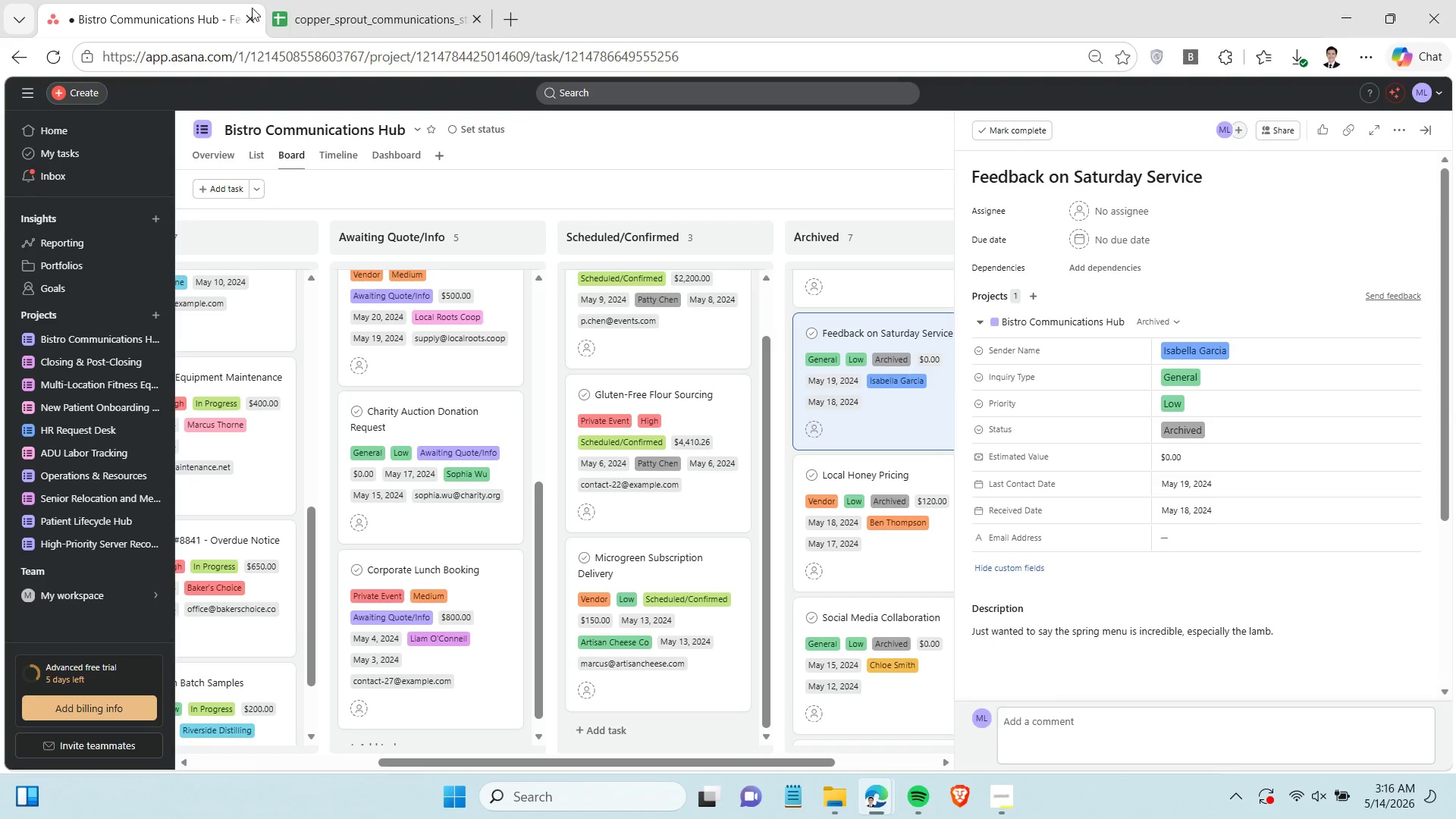 
left_click([318, 13])
 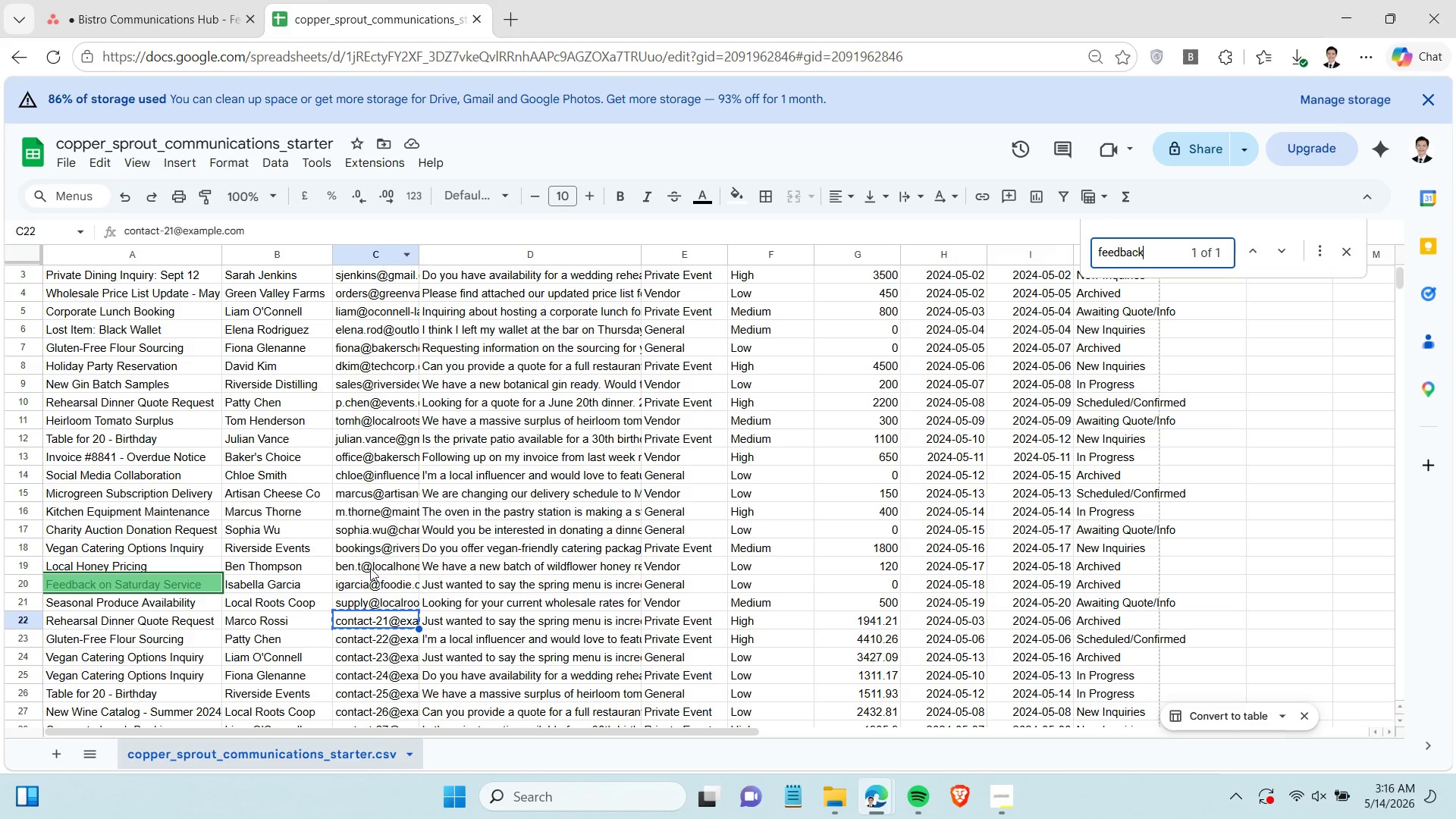 
left_click([384, 585])
 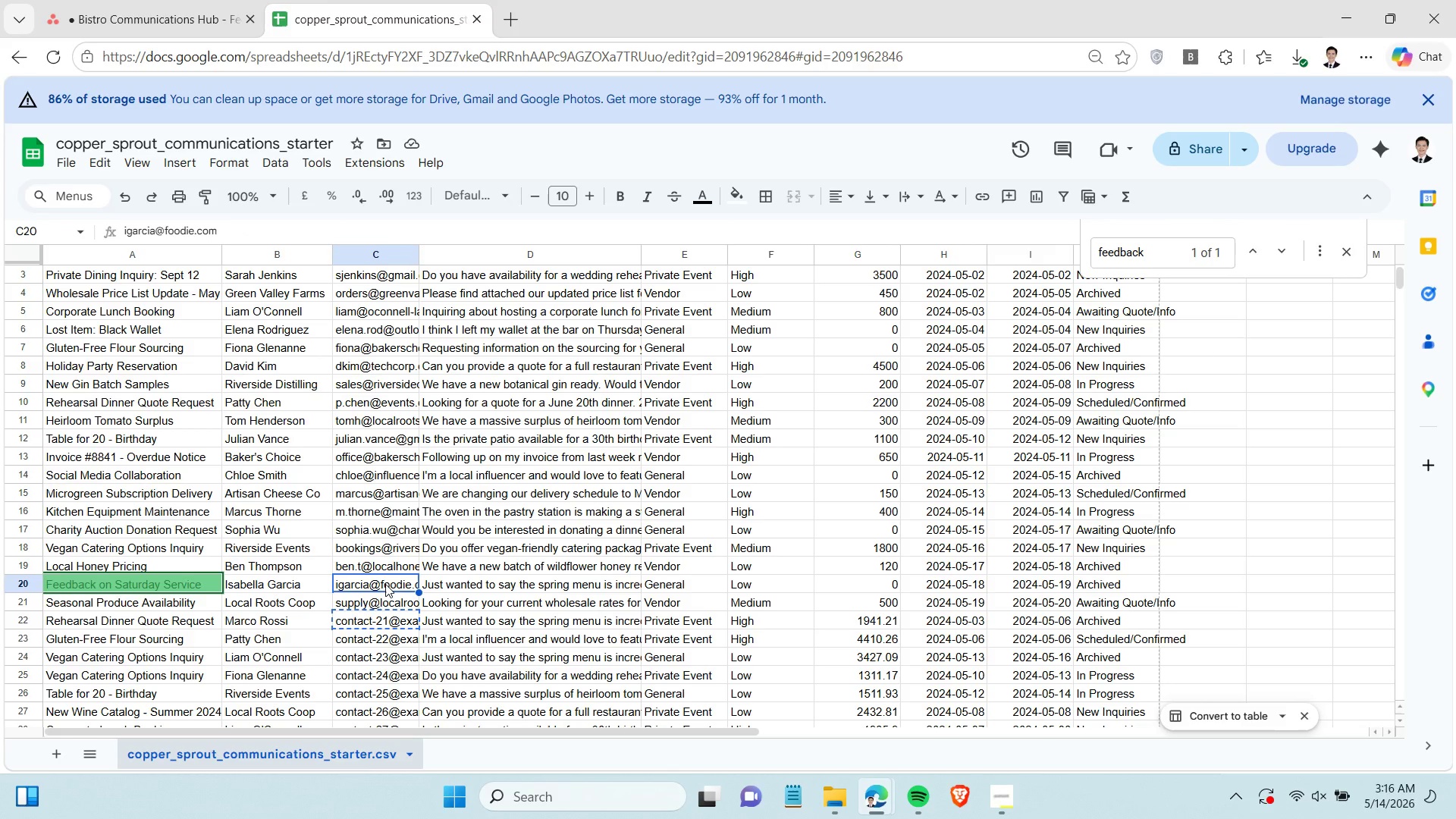 
key(Control+C)
 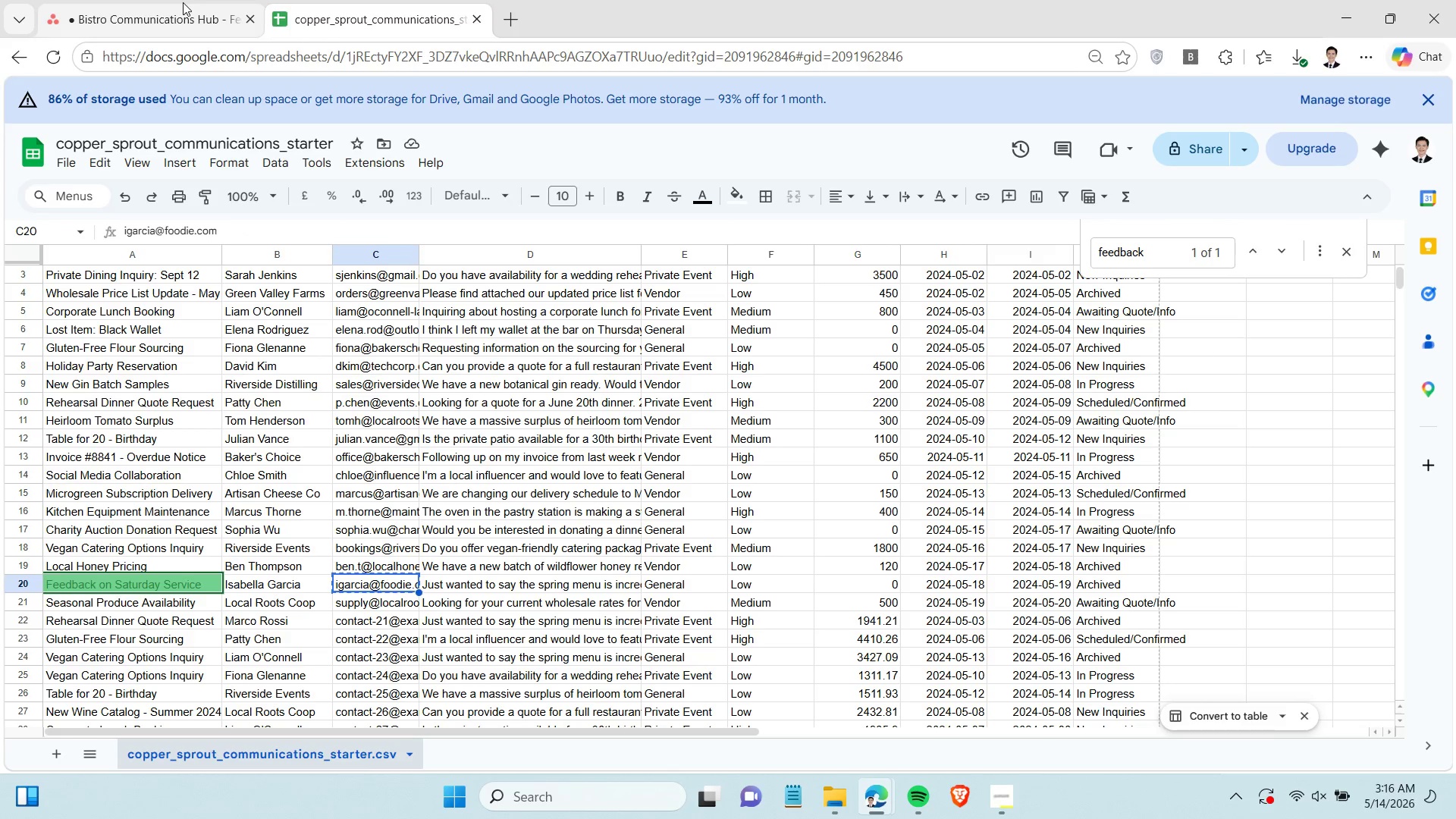 
left_click([183, 2])
 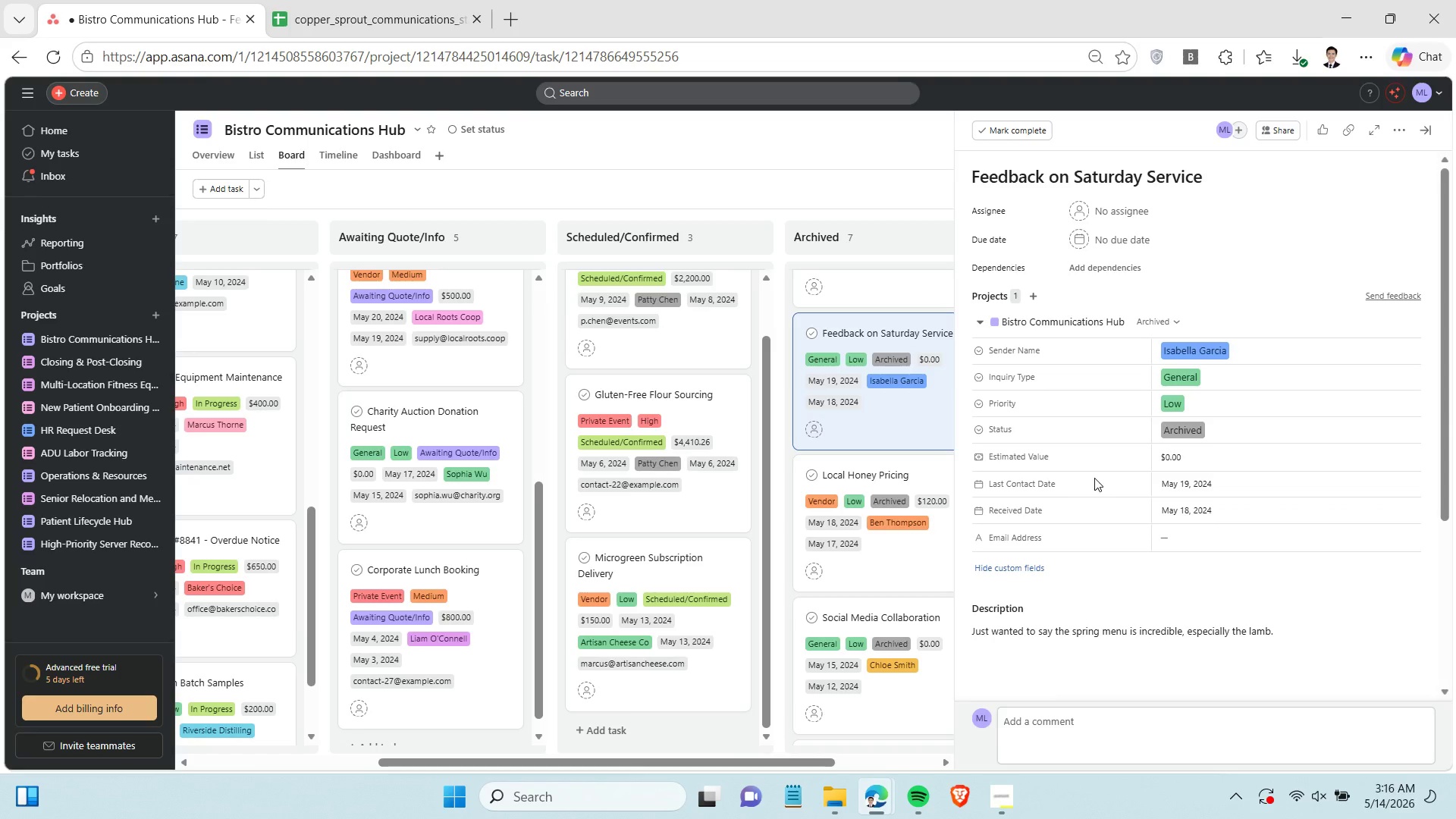 
left_click([1210, 533])
 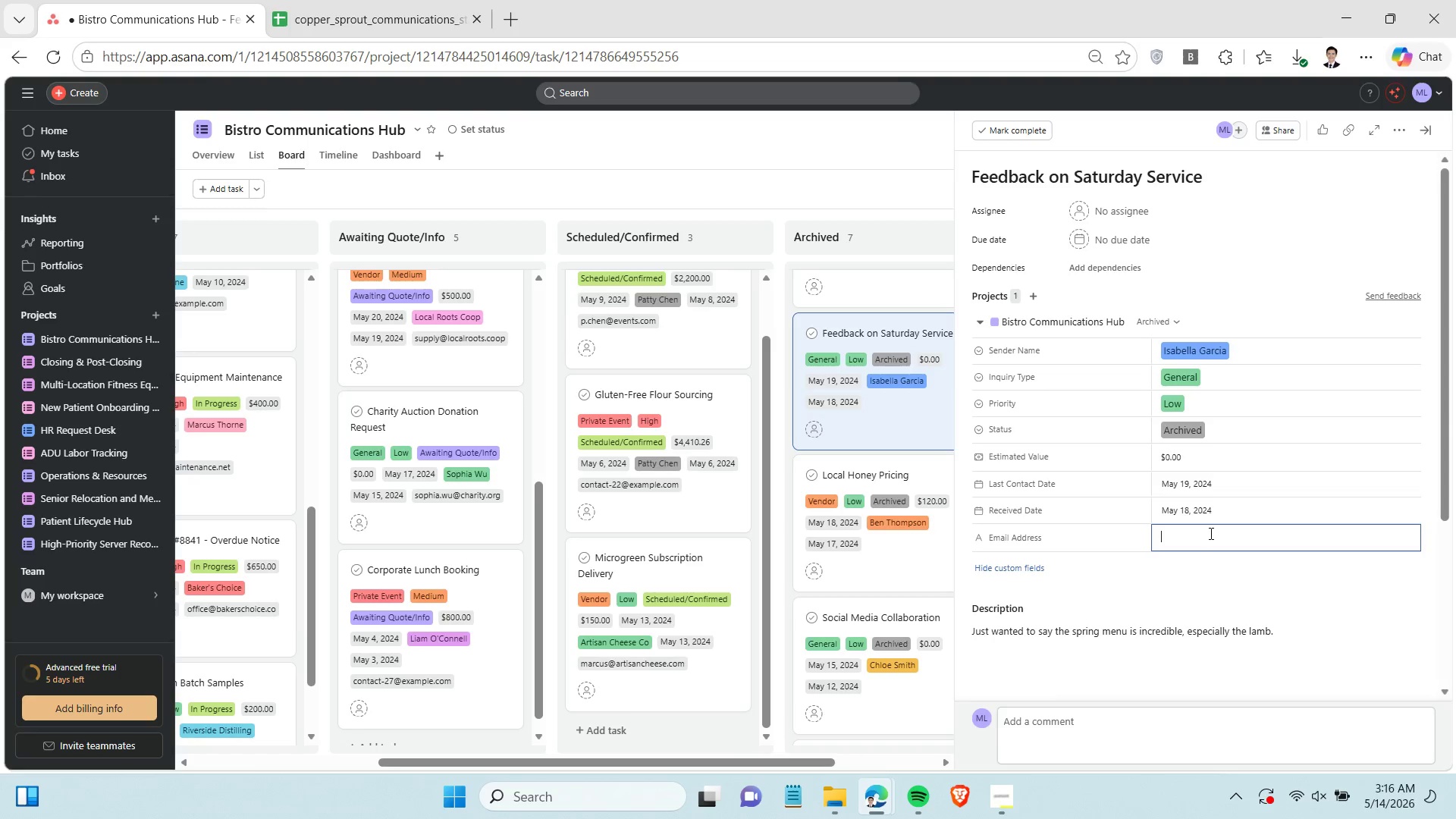 
key(Control+V)
 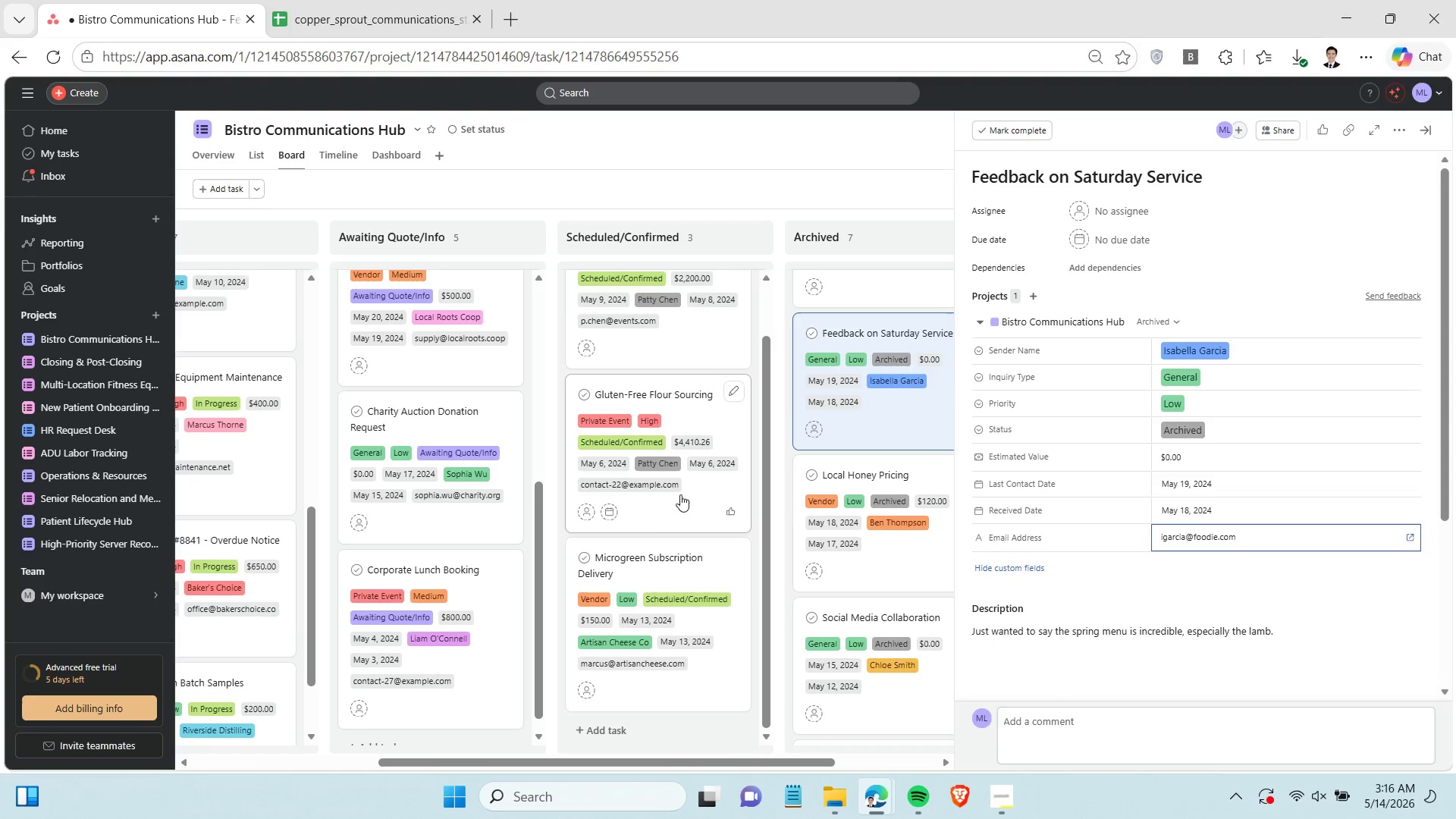 
scroll: coordinate [884, 522], scroll_direction: down, amount: 2.0
 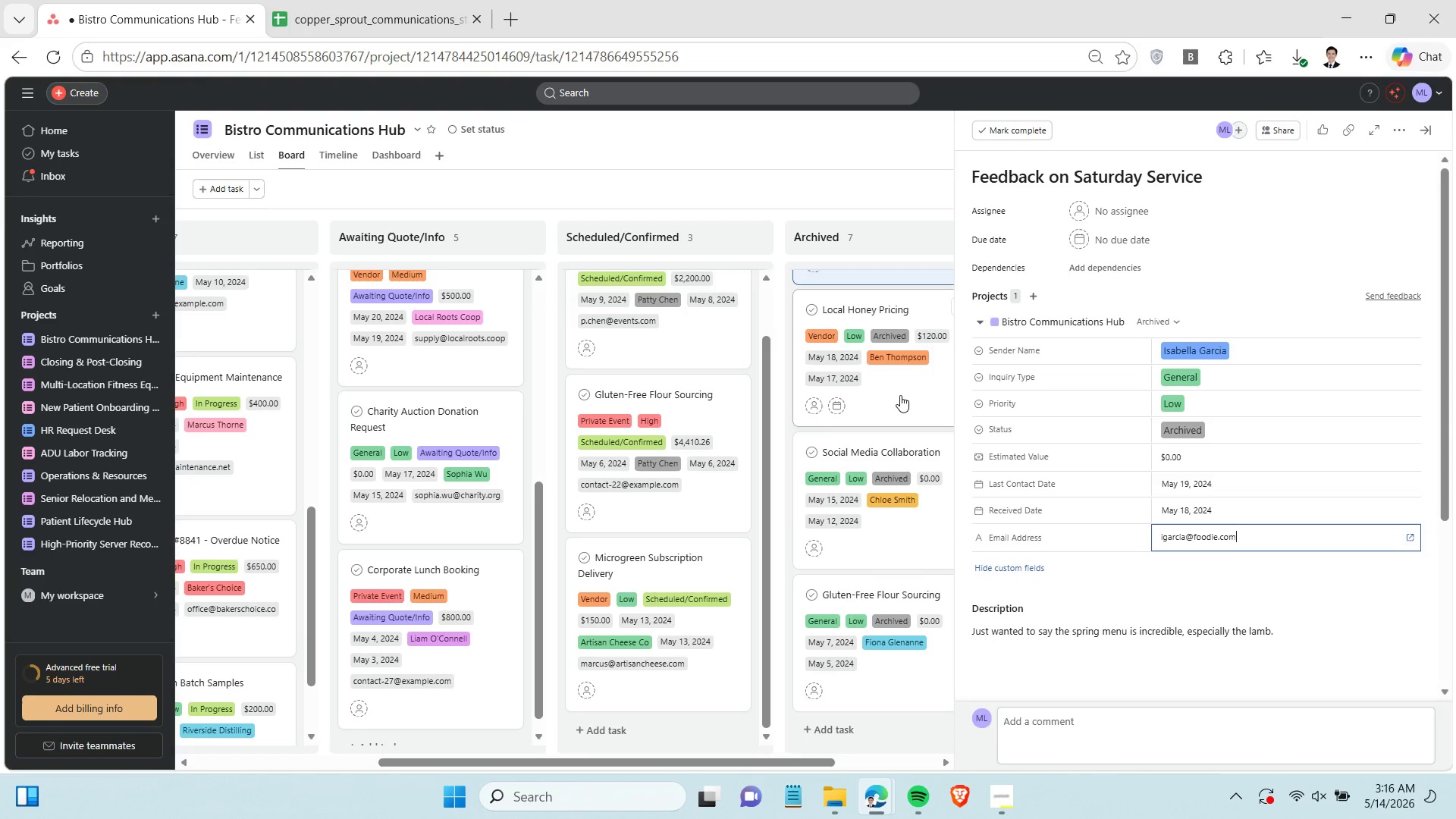 
left_click([899, 392])
 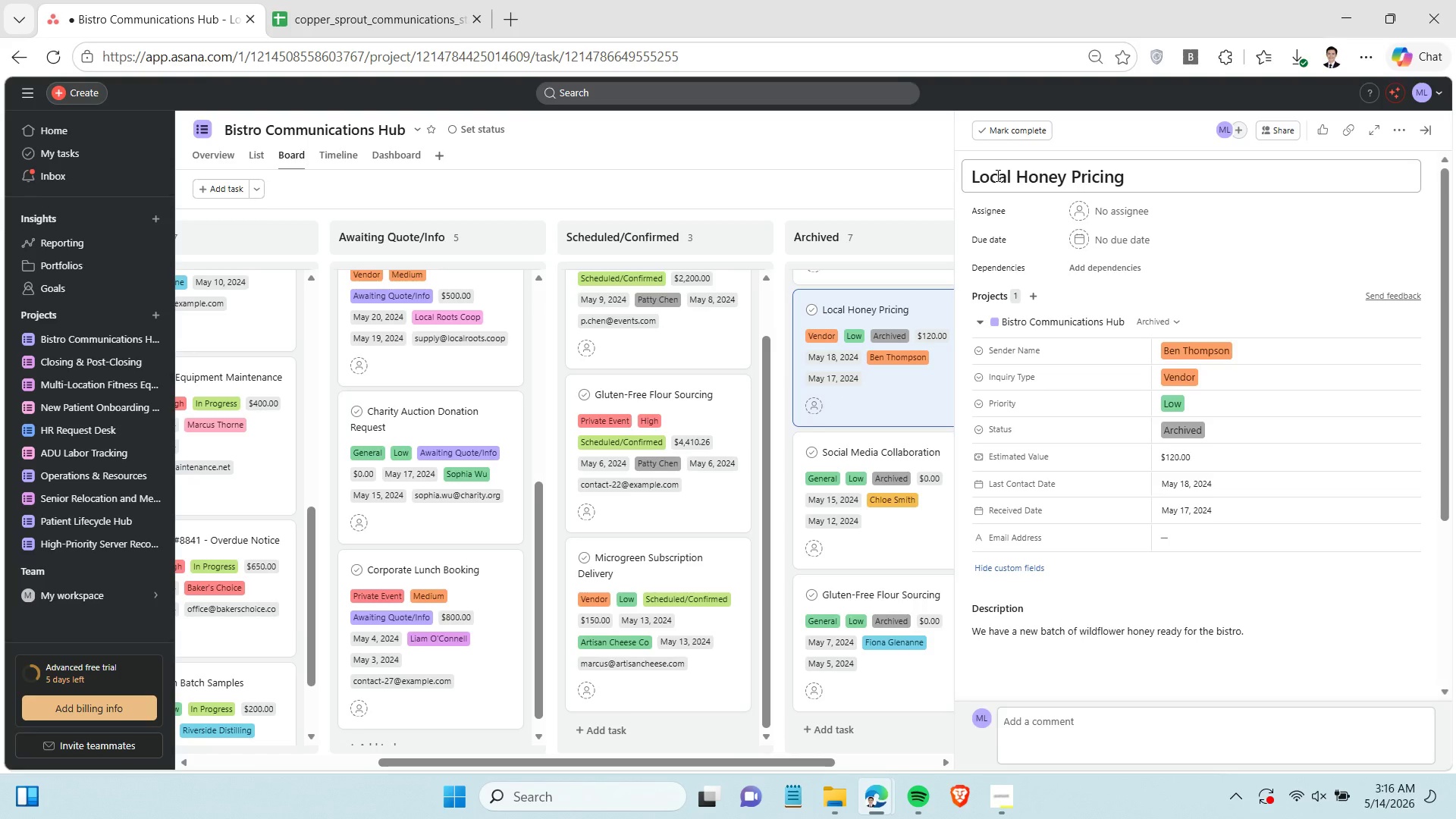 
left_click([368, 17])
 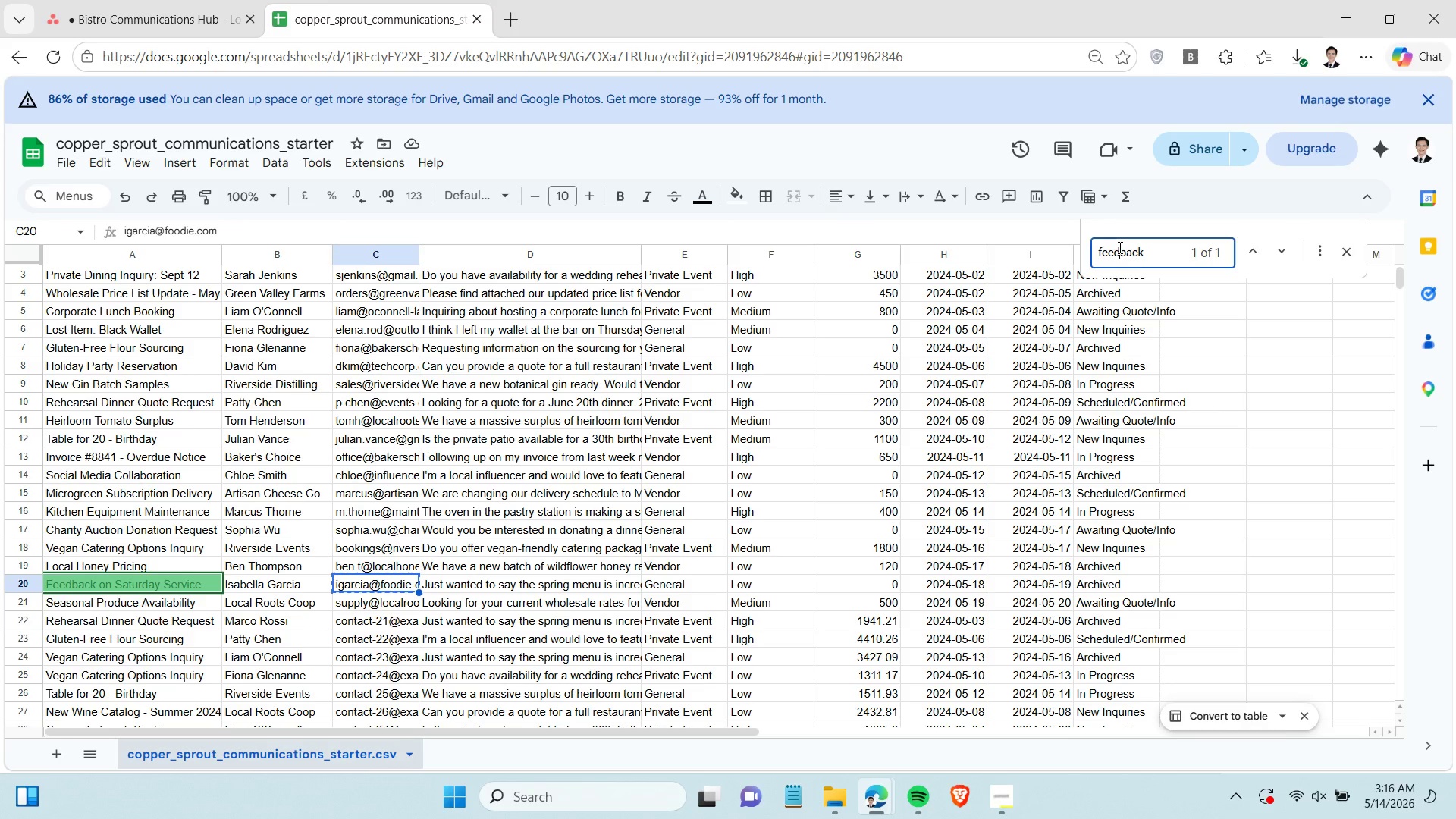 
double_click([1119, 247])
 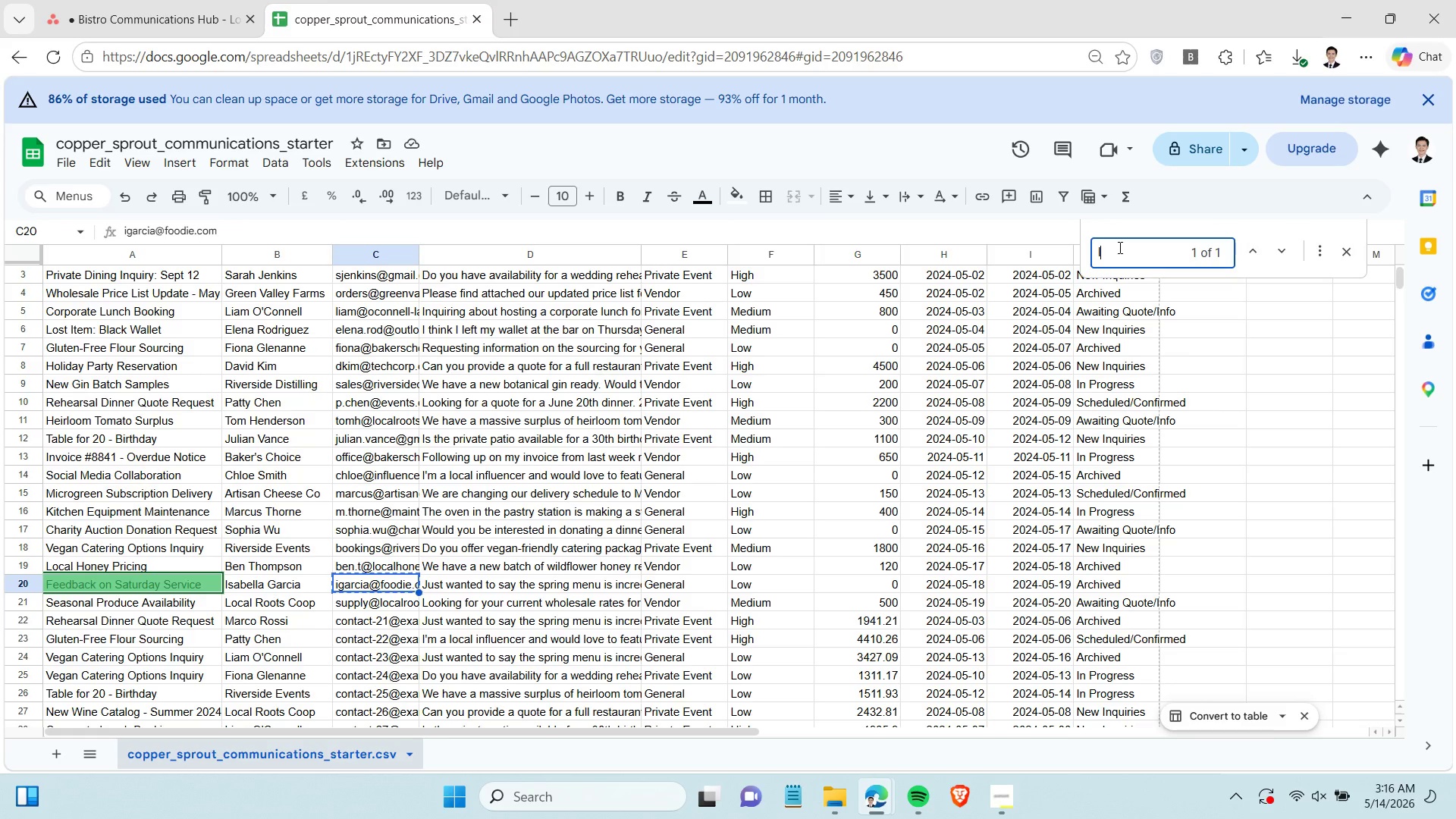 
type(local honey)
 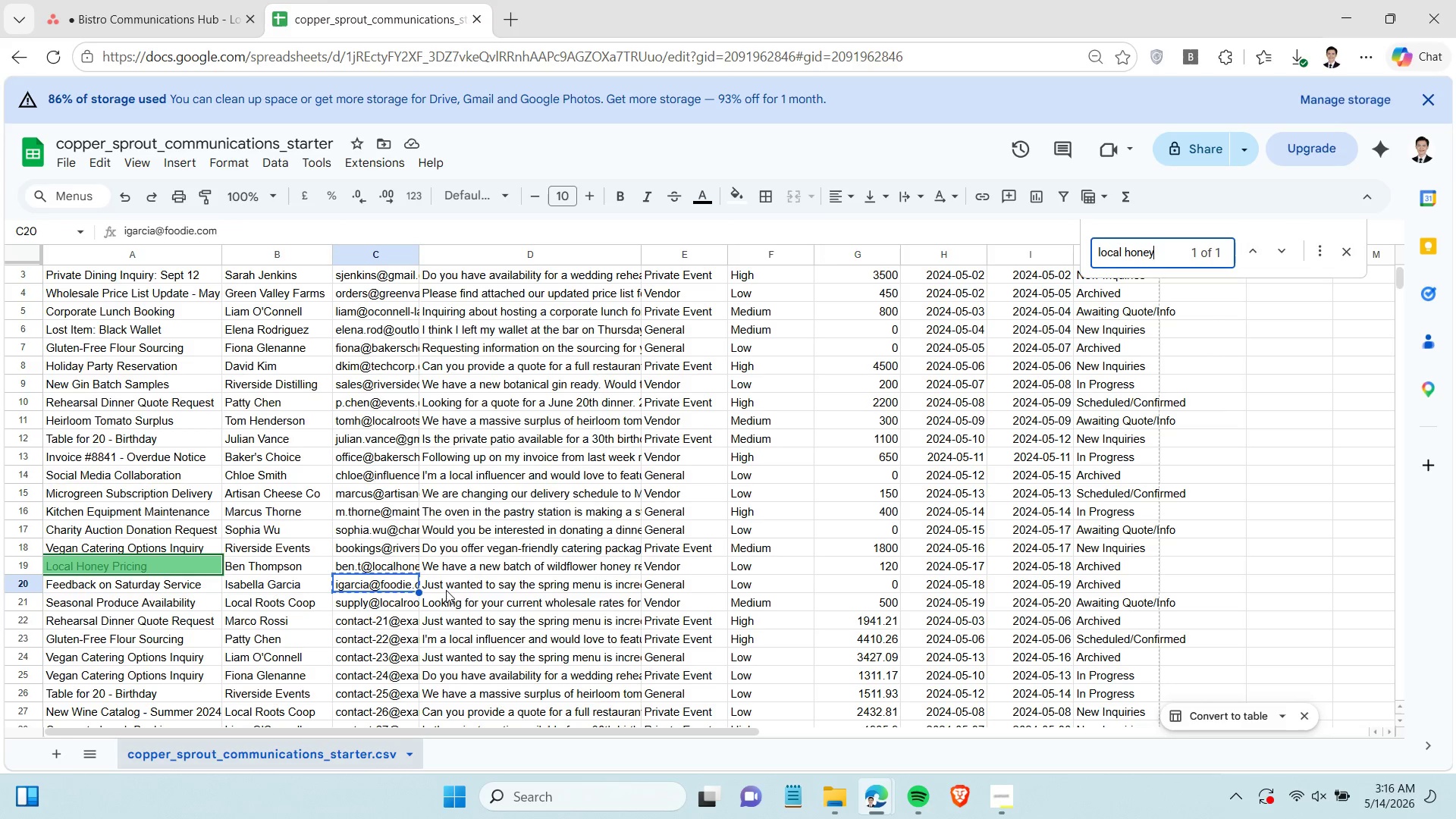 
left_click([399, 559])
 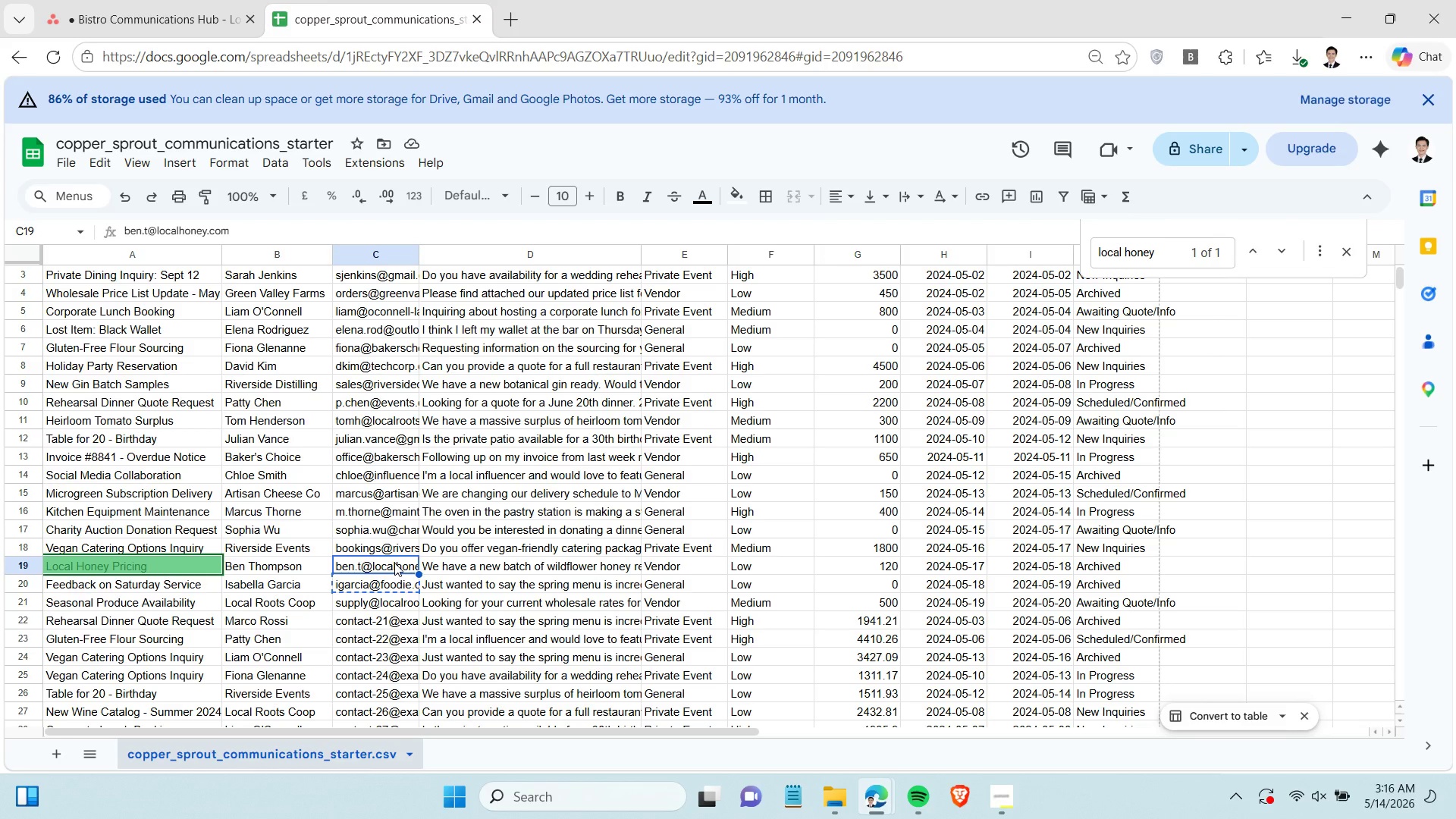 
key(Control+C)
 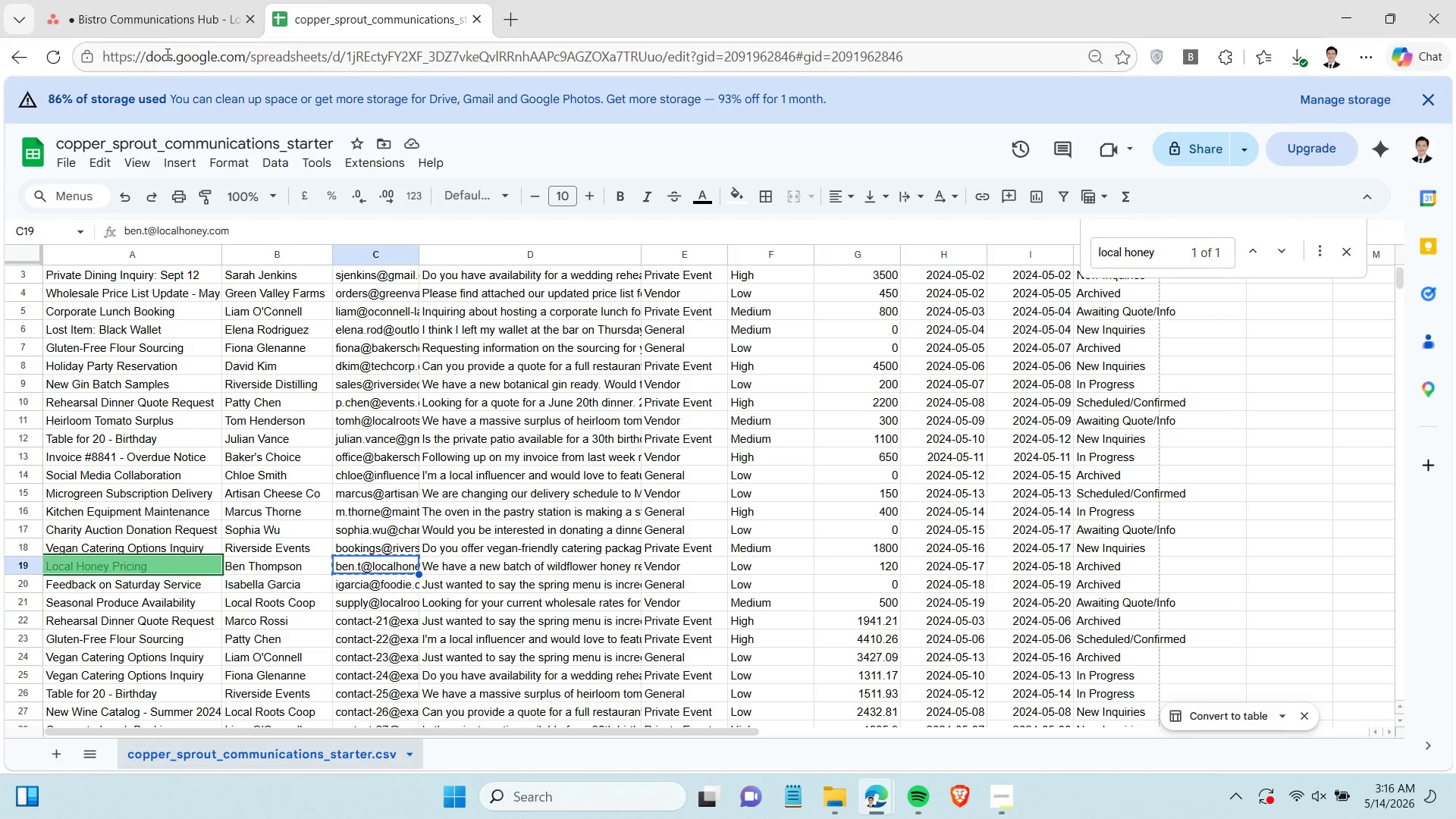 
left_click([171, 30])
 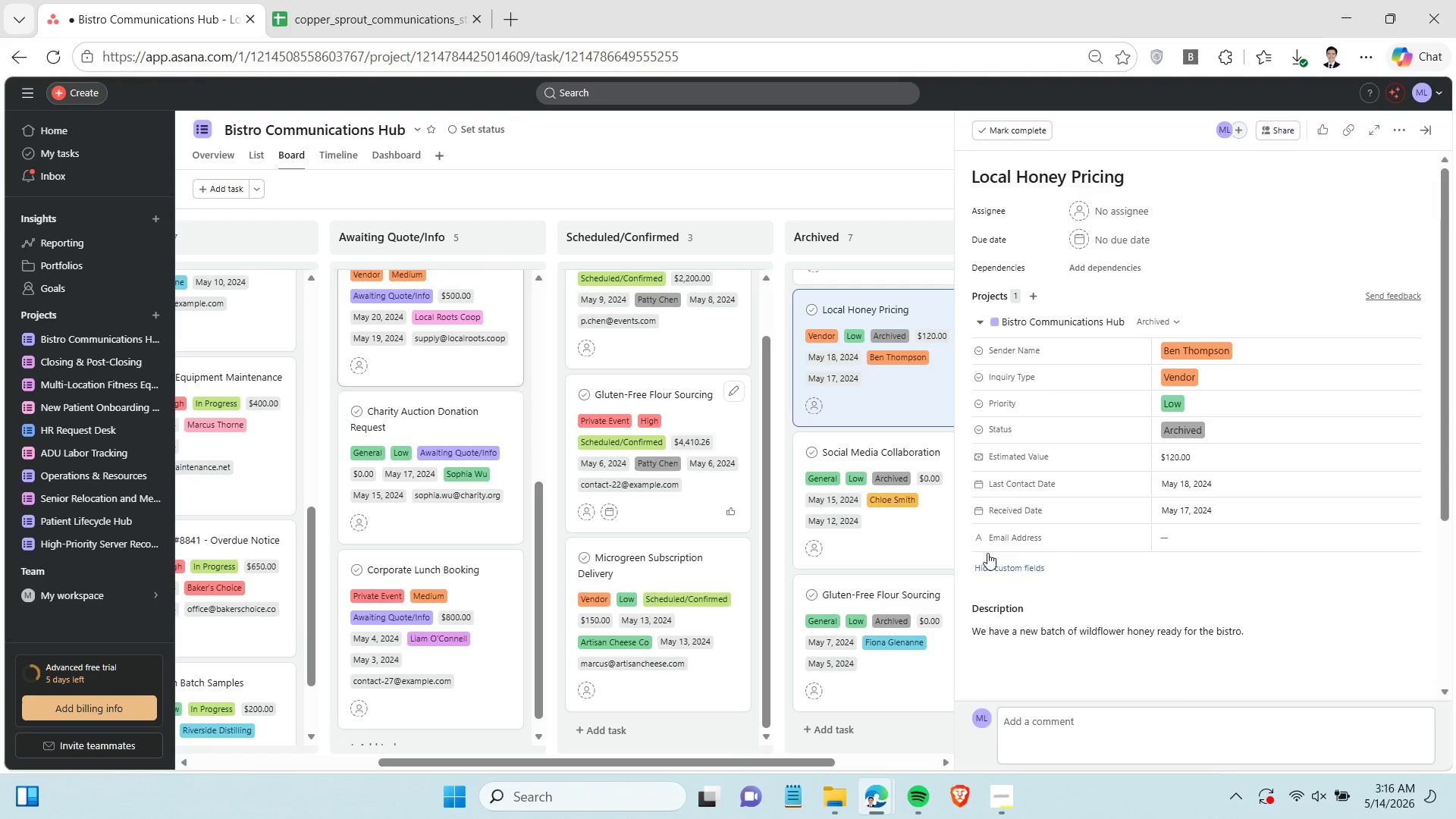 
left_click([1258, 547])
 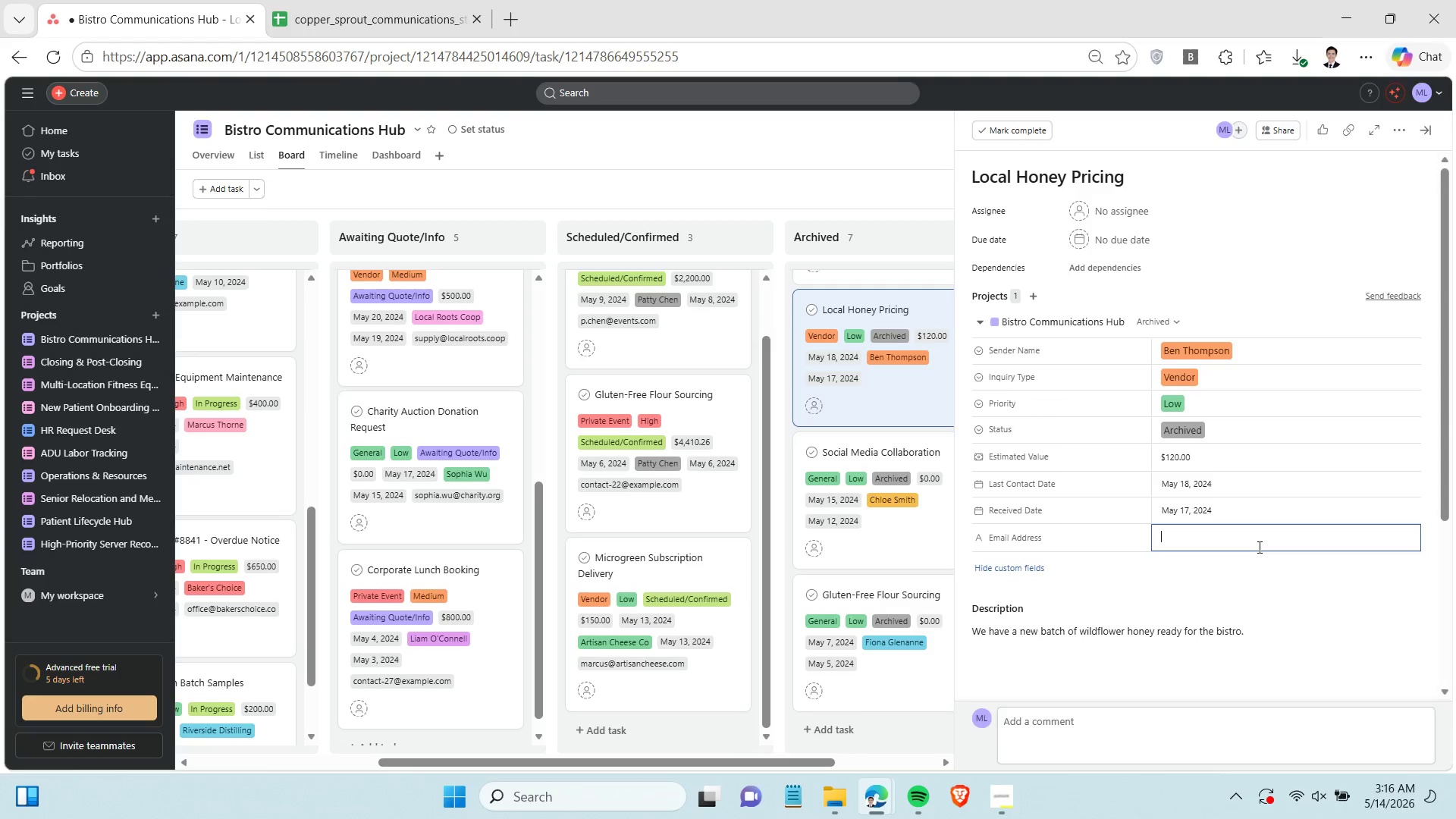 
key(Control+V)
 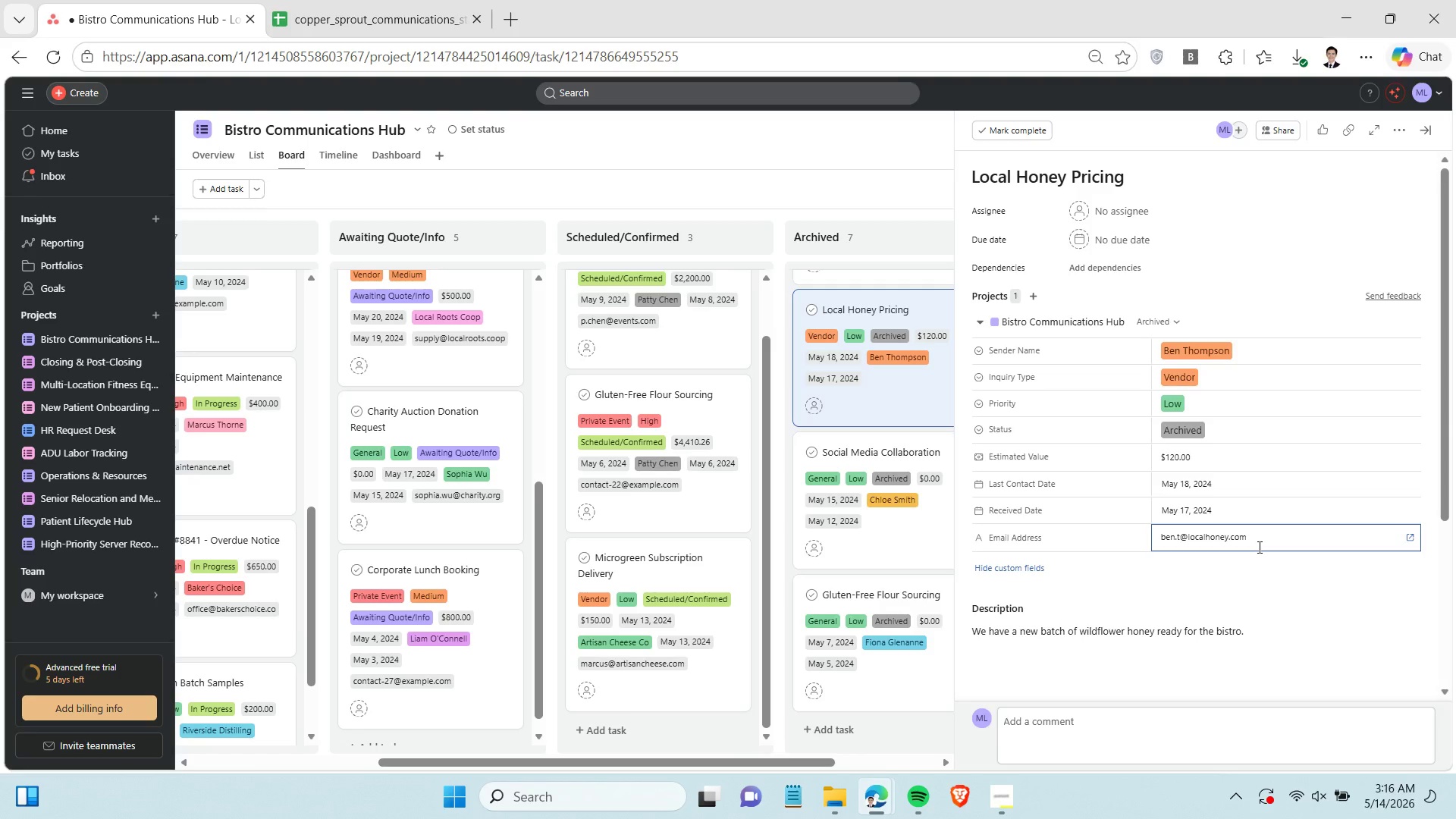 
left_click([381, 31])
 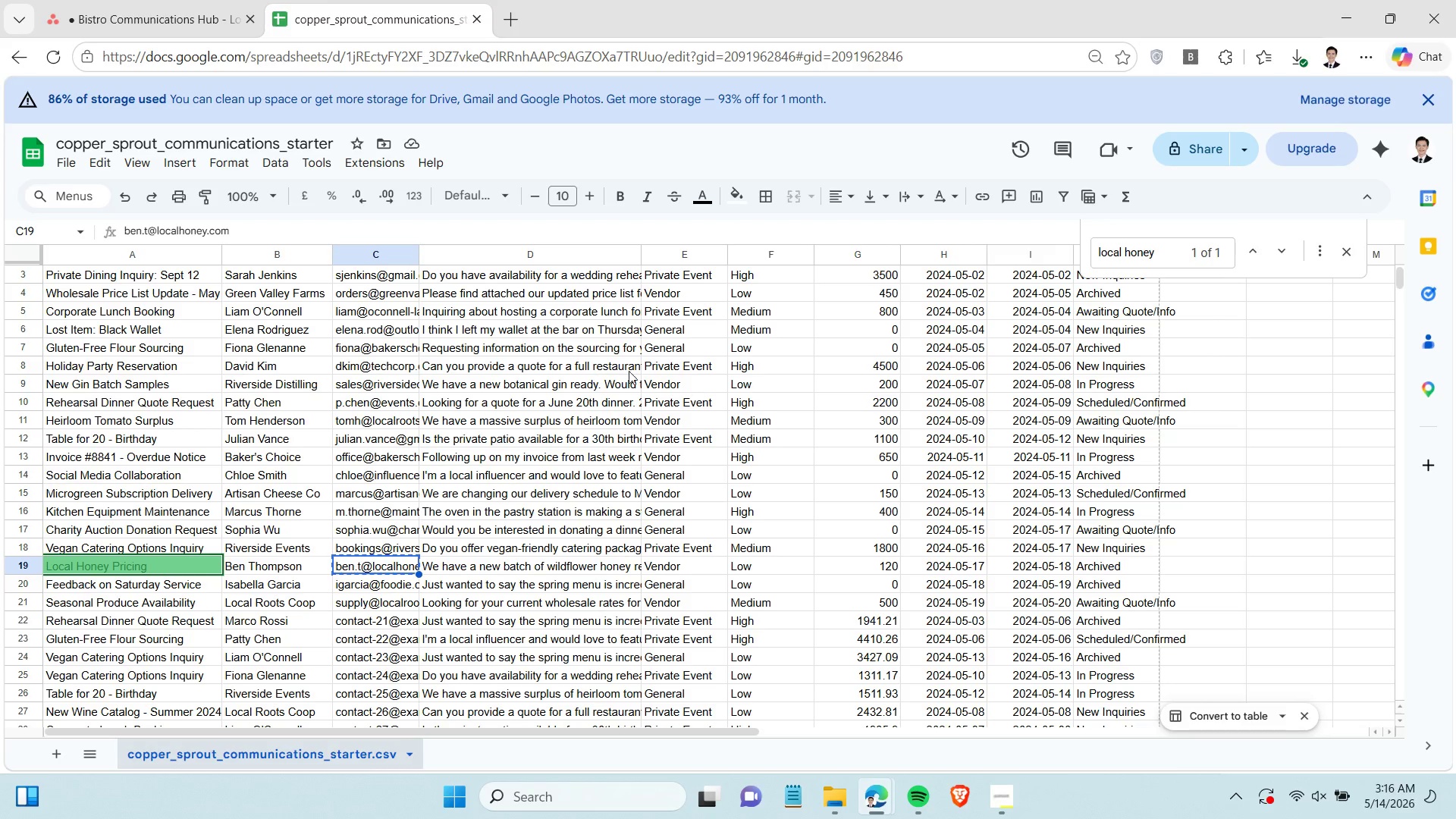 
left_click([183, 17])
 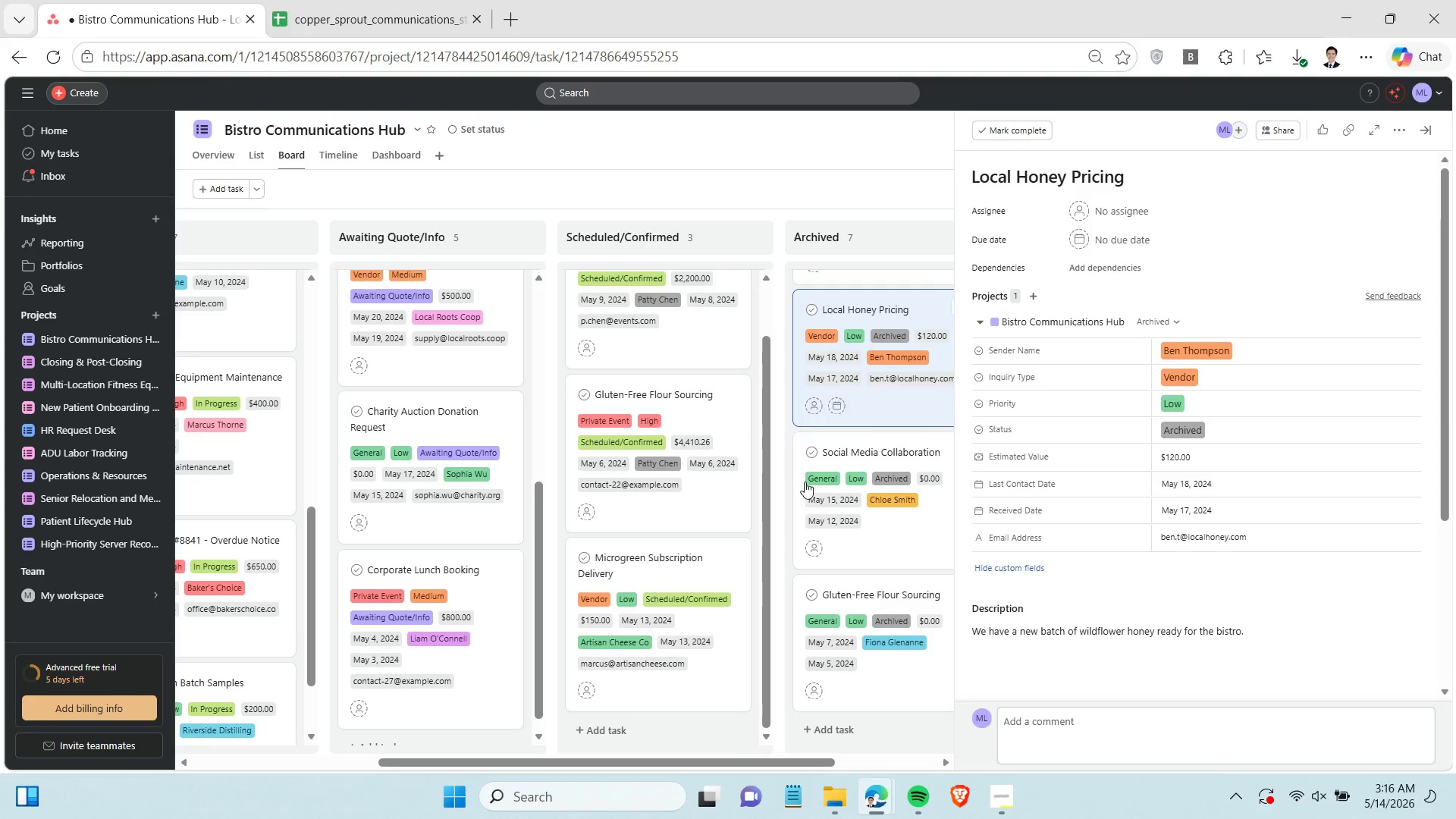 
left_click([893, 533])
 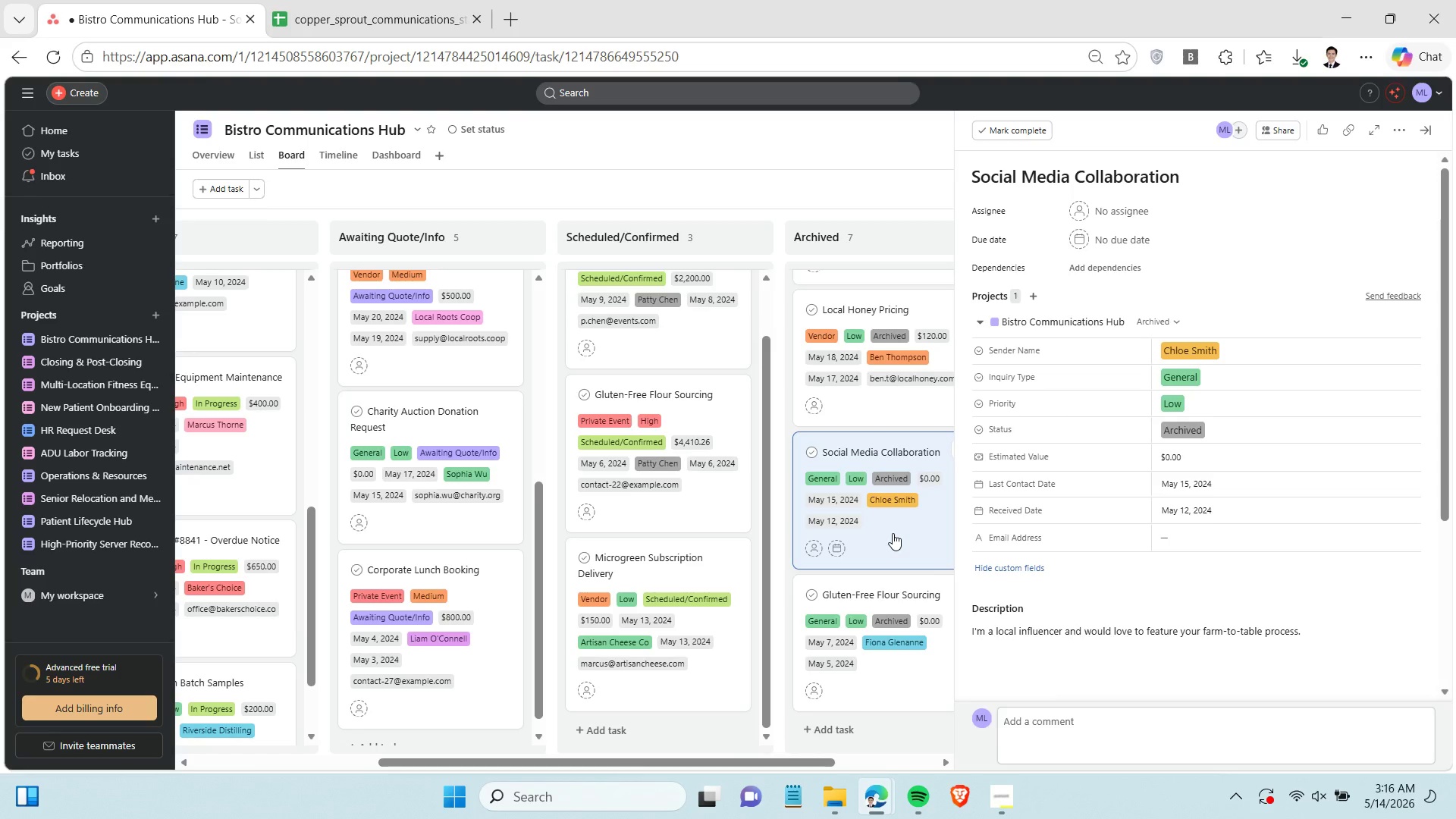 
scroll: coordinate [874, 525], scroll_direction: down, amount: 2.0
 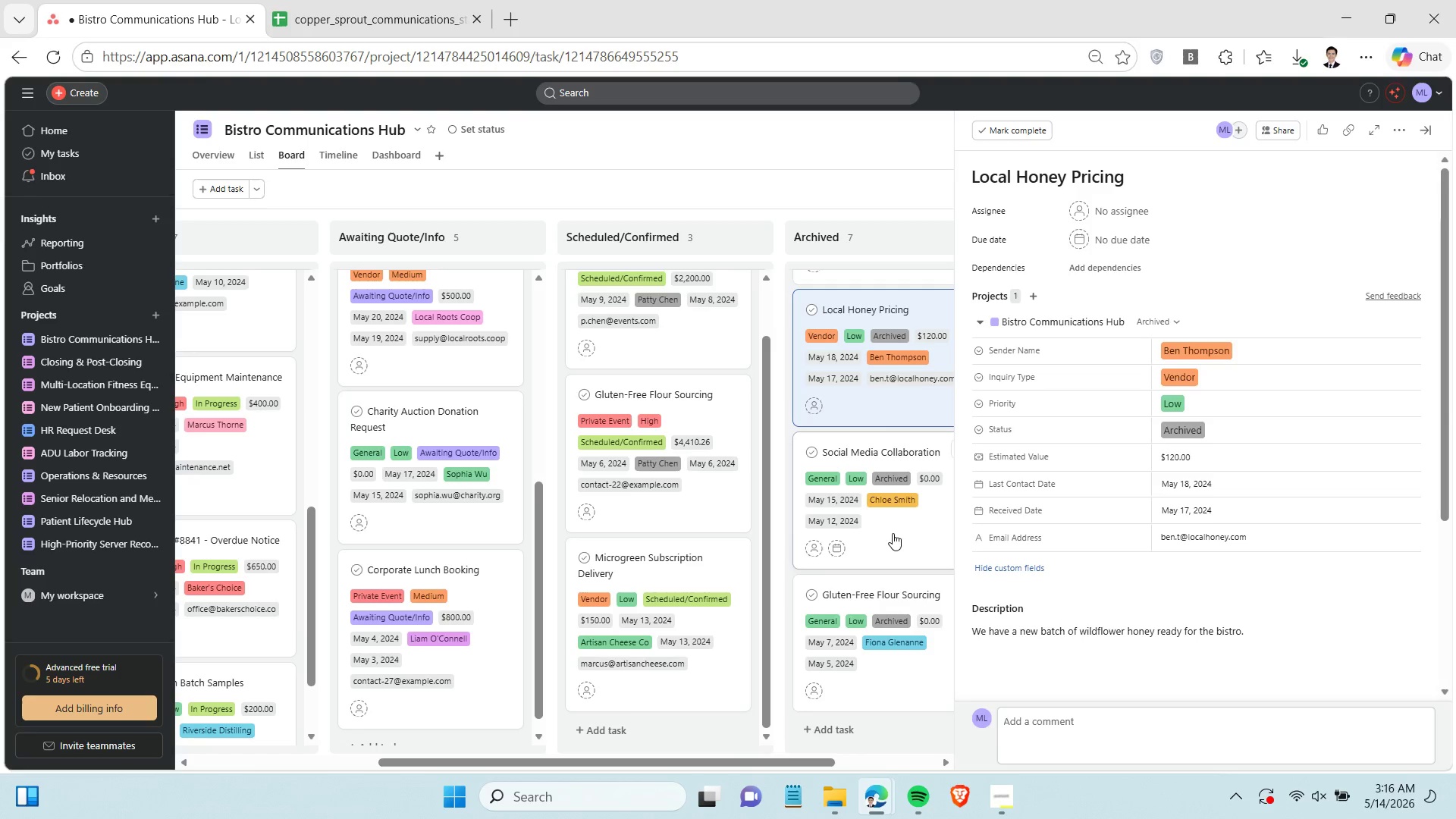 
wait(15.22)
 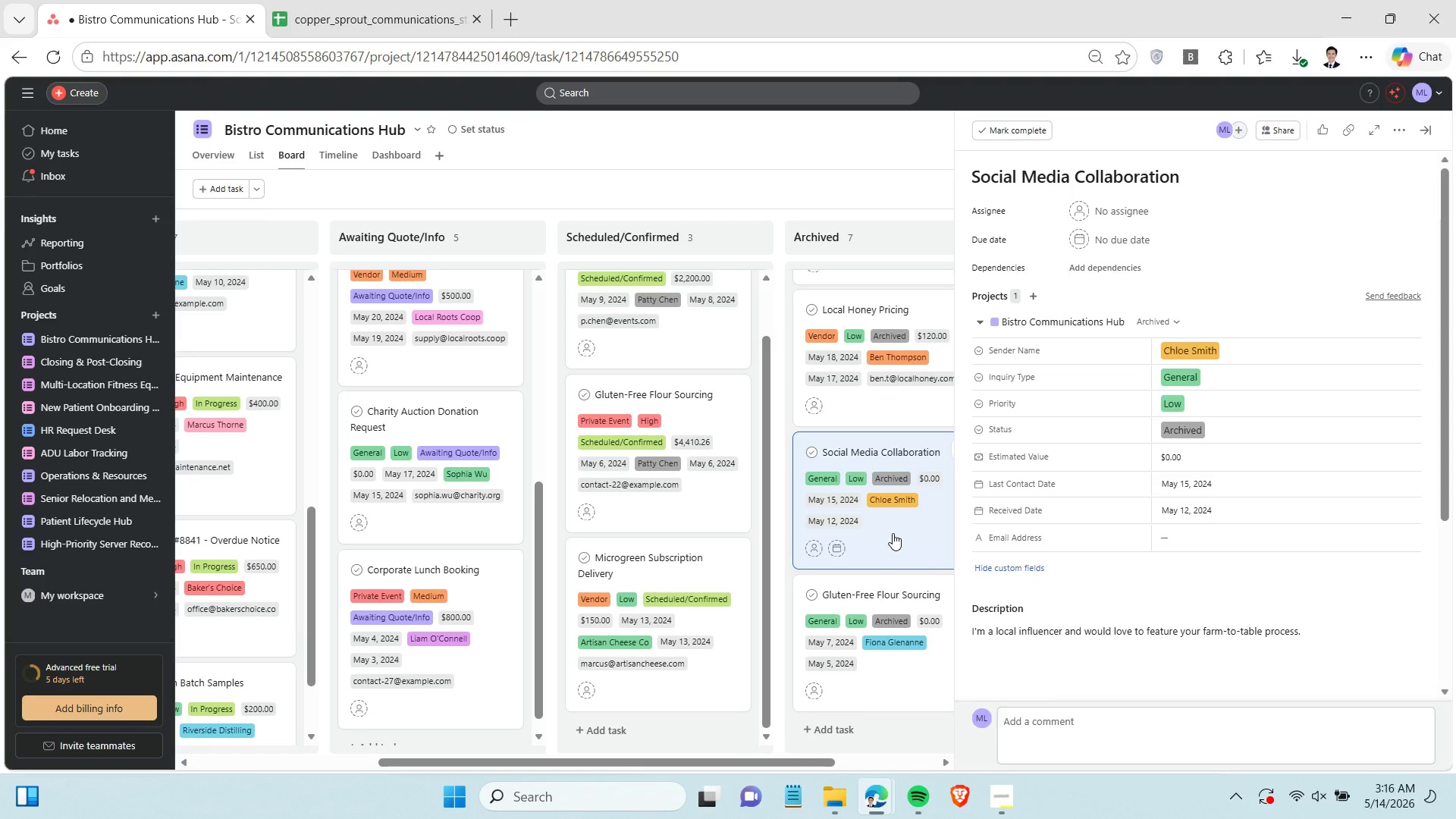 
left_click([401, 20])
 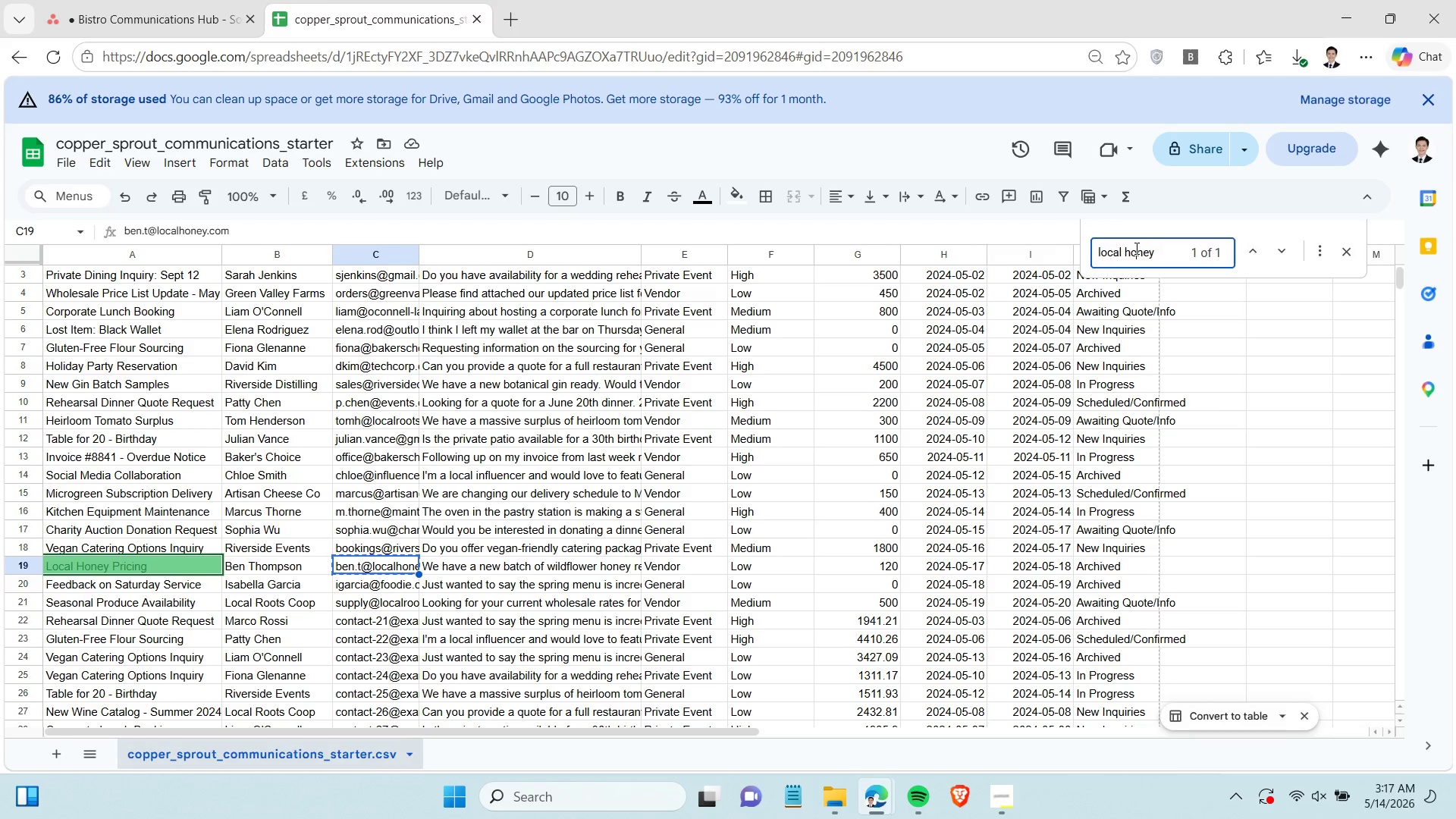 
double_click([1135, 248])
 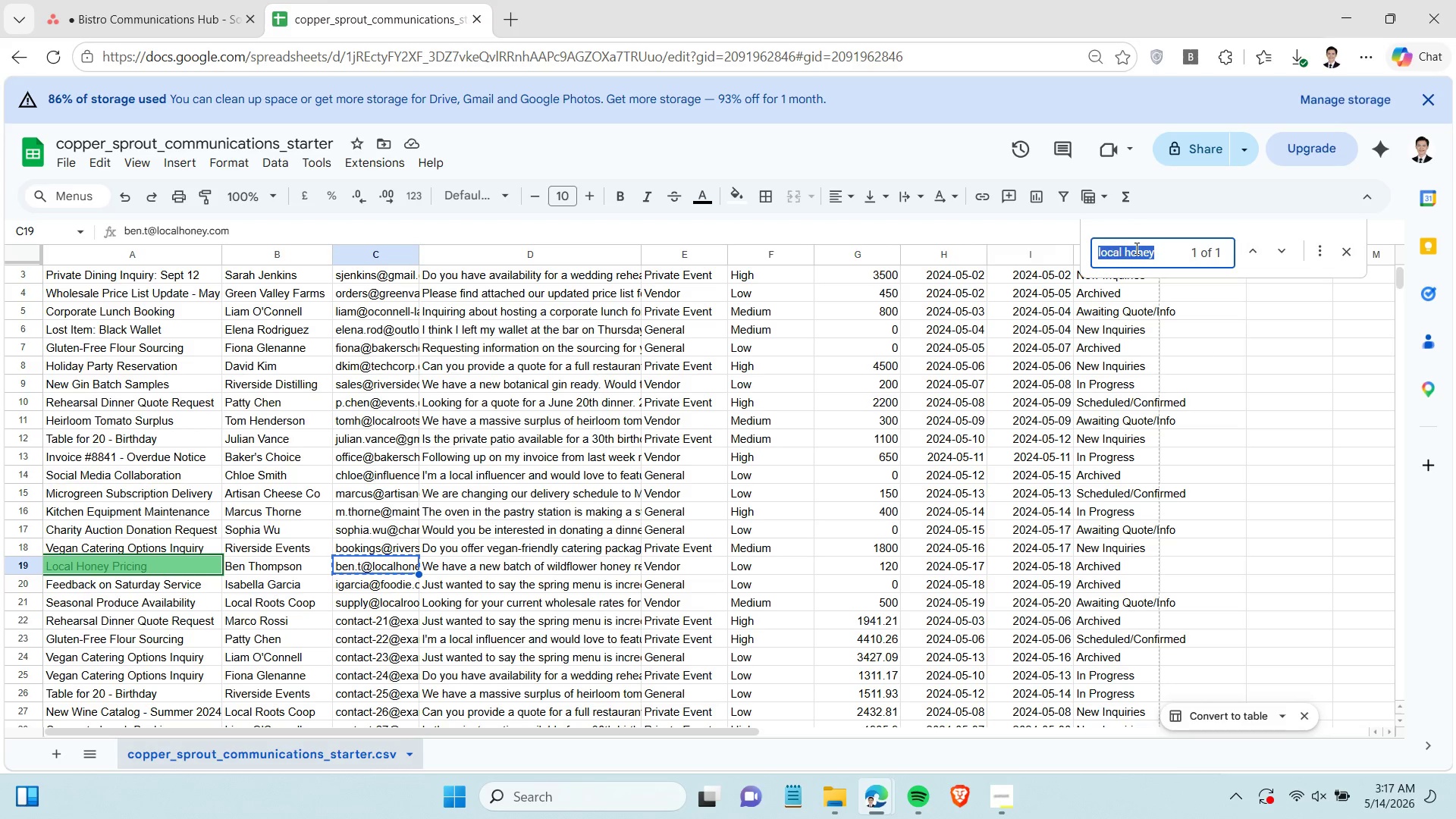 
triple_click([1135, 248])
 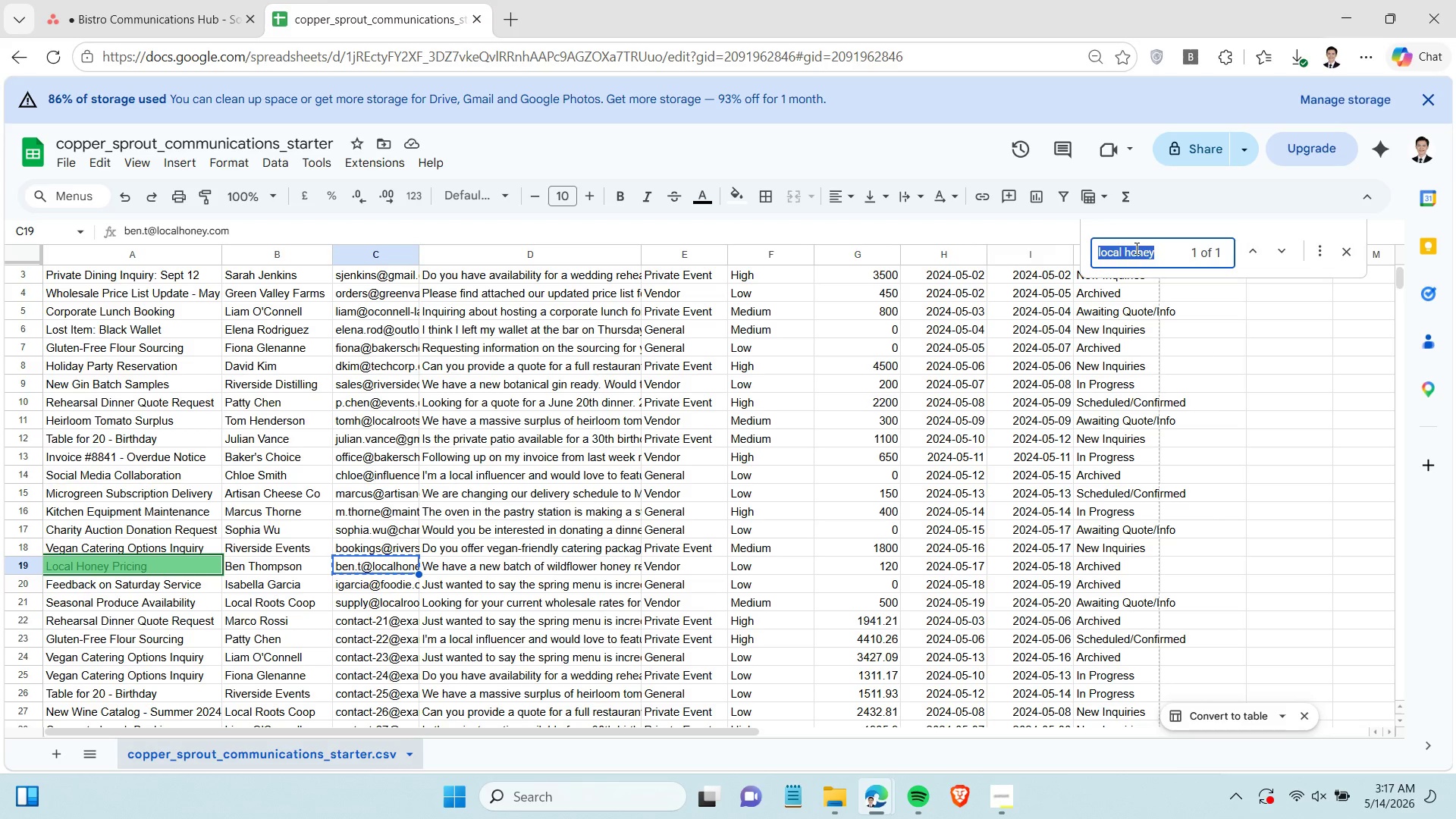 
type(social)
 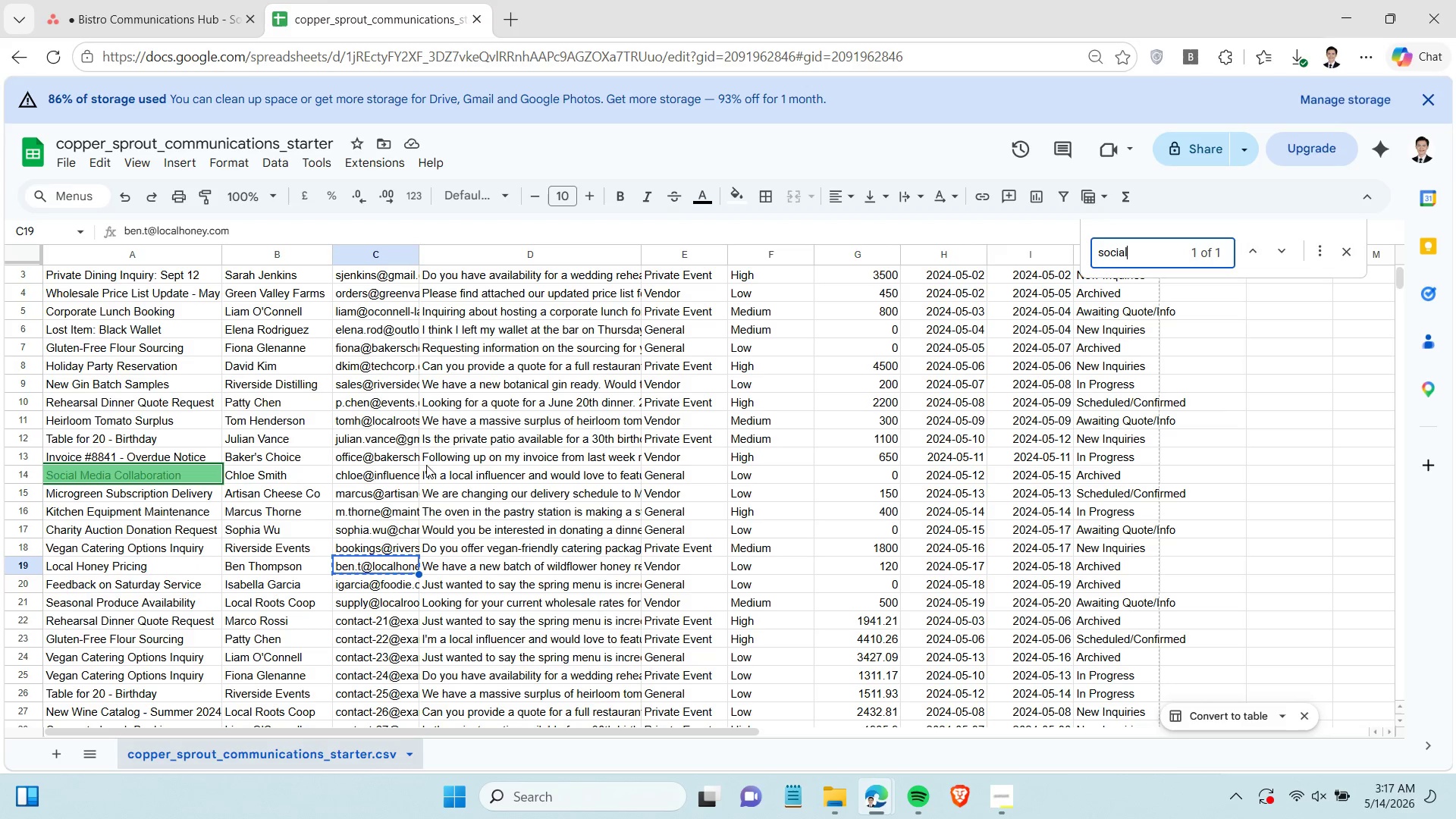 
left_click([391, 479])
 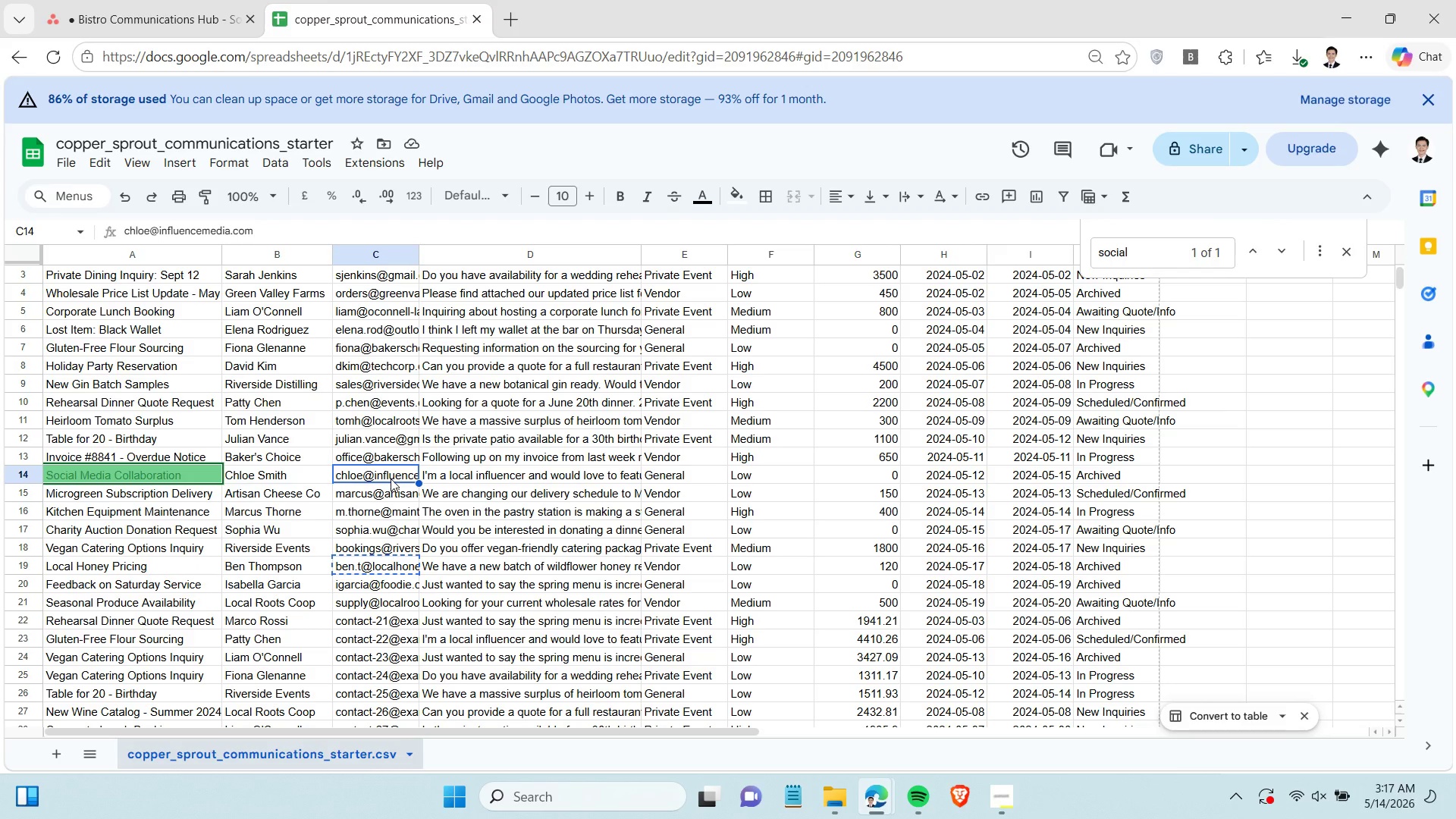 
key(Control+C)
 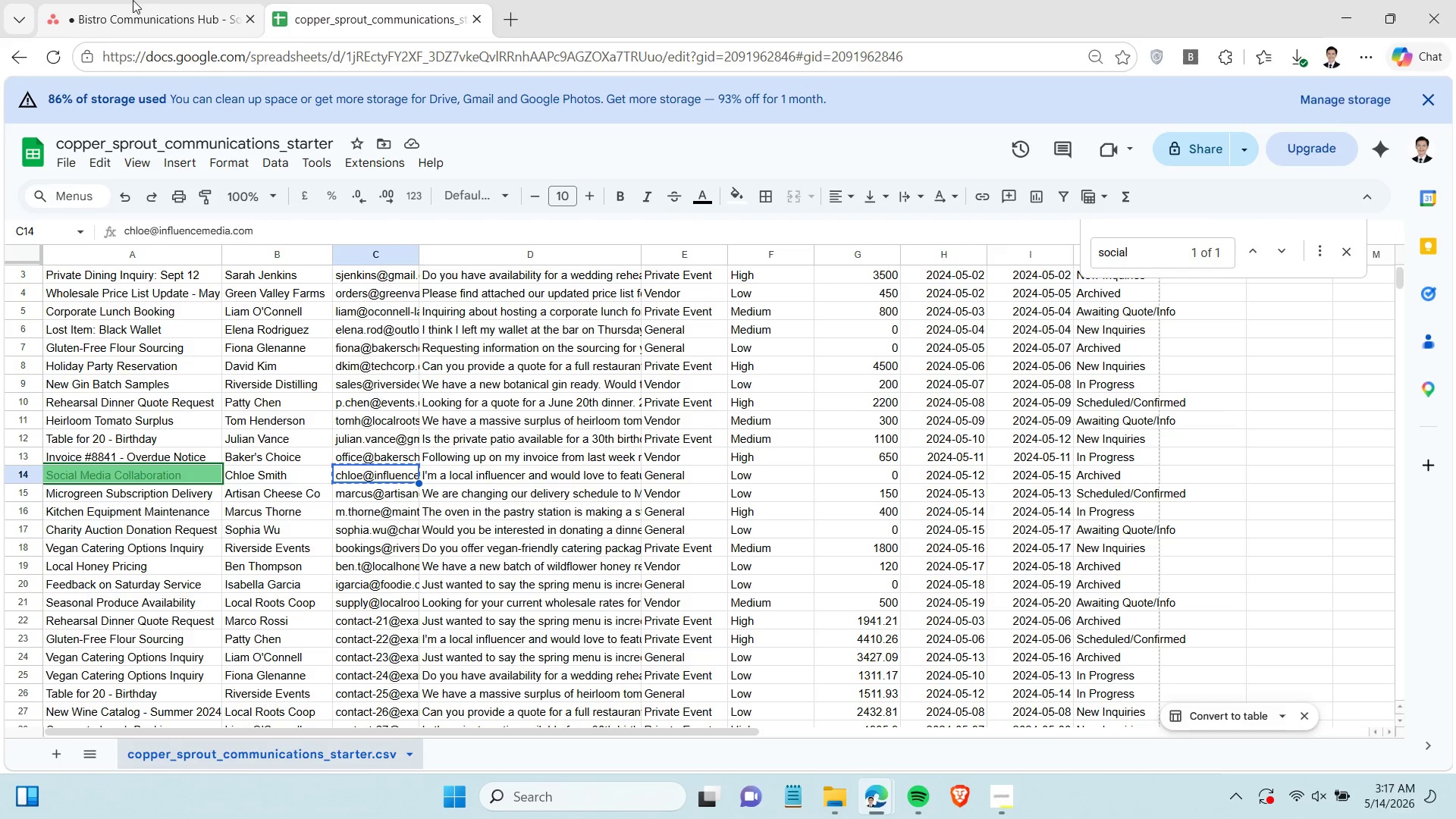 
left_click([136, 16])
 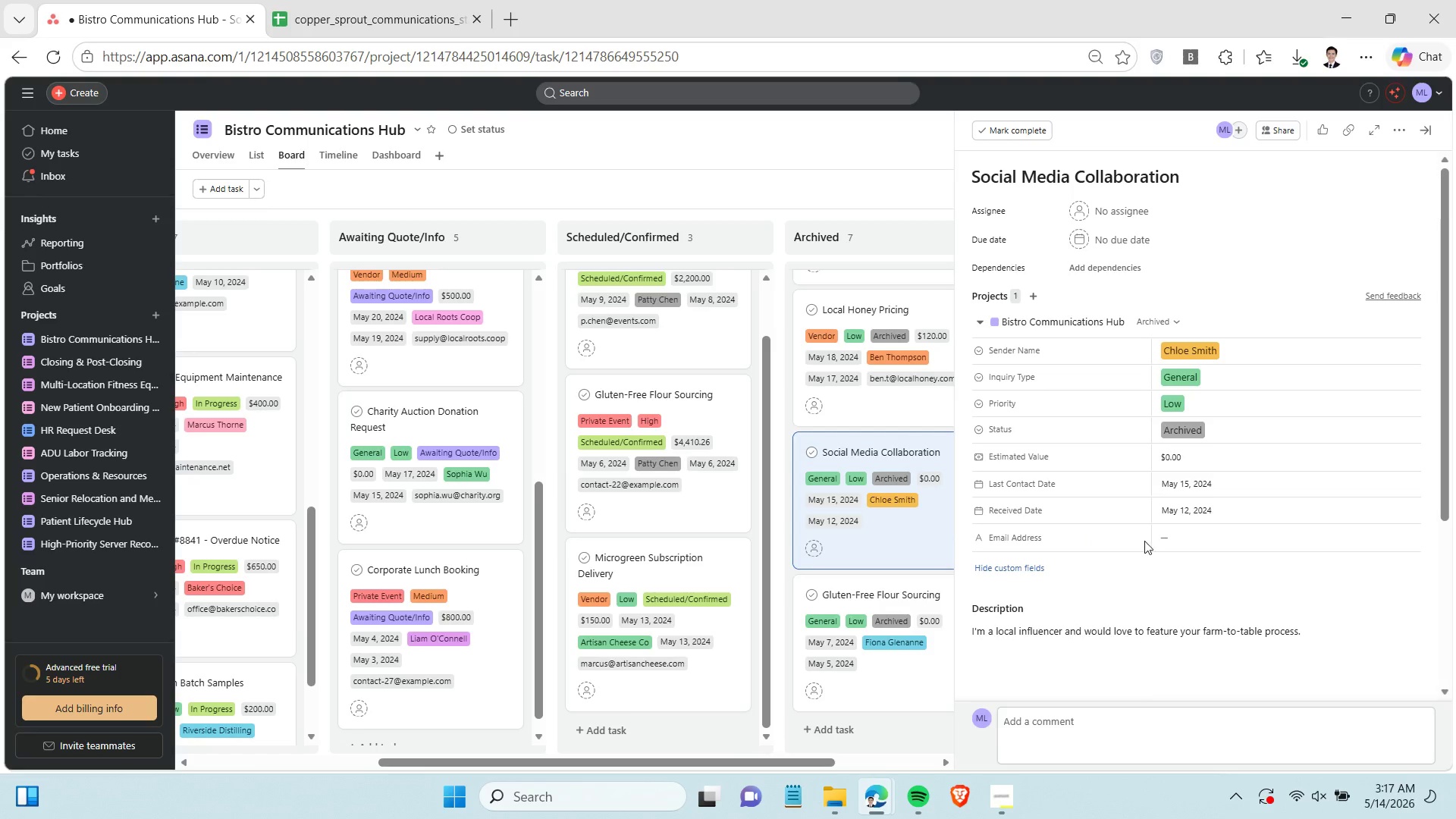 
left_click([1176, 541])
 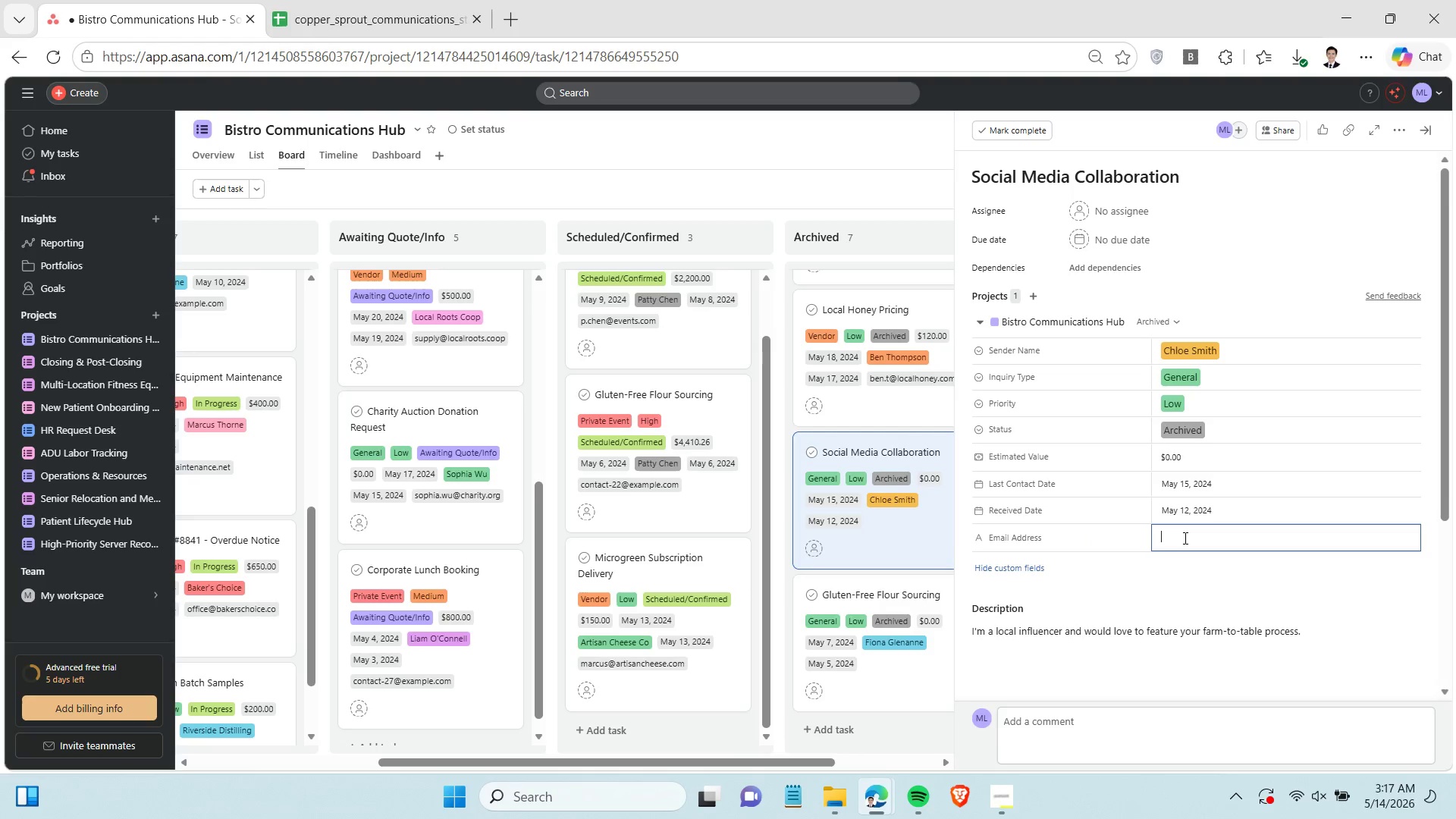 
key(Control+V)
 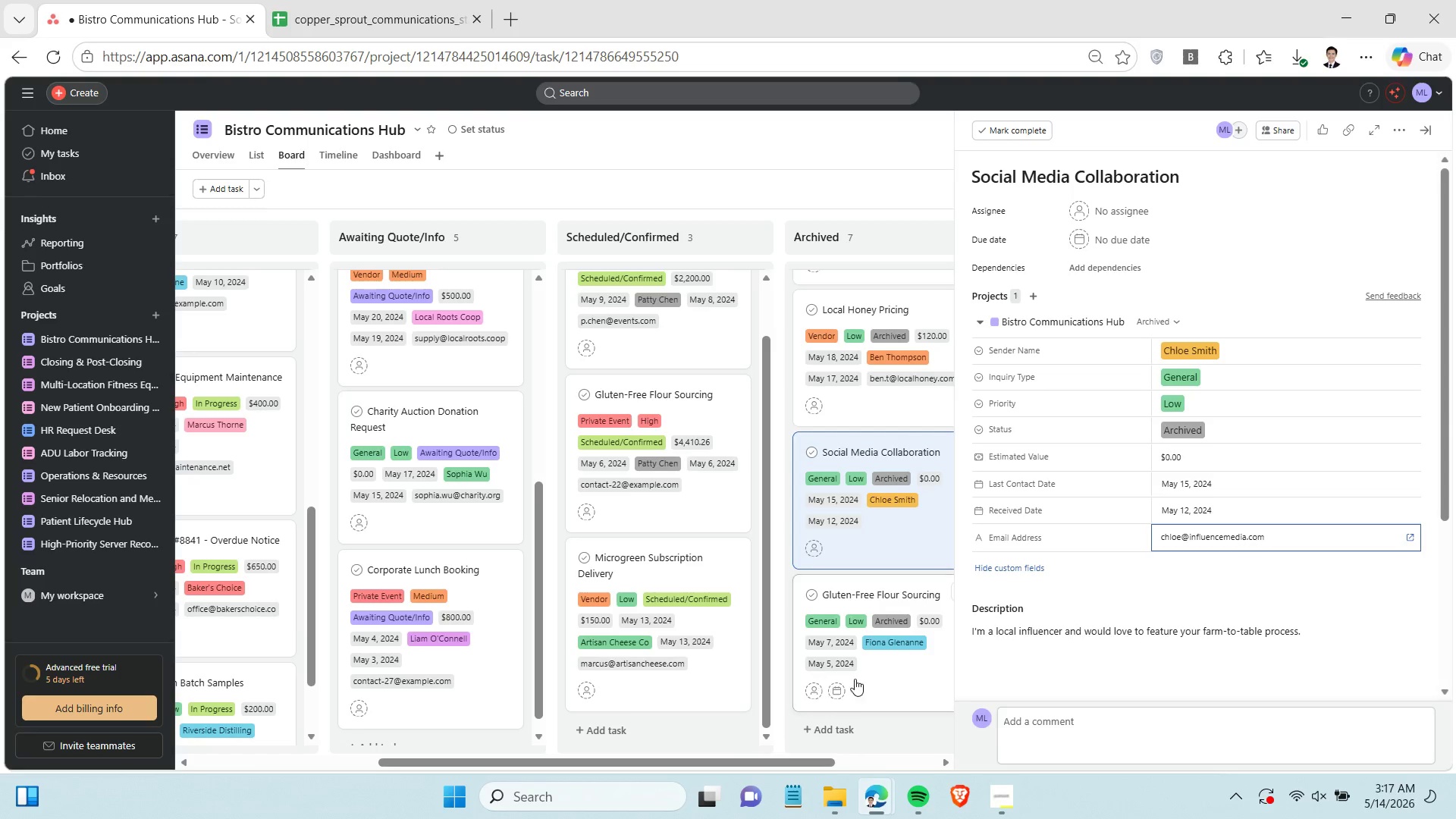 
left_click([892, 677])
 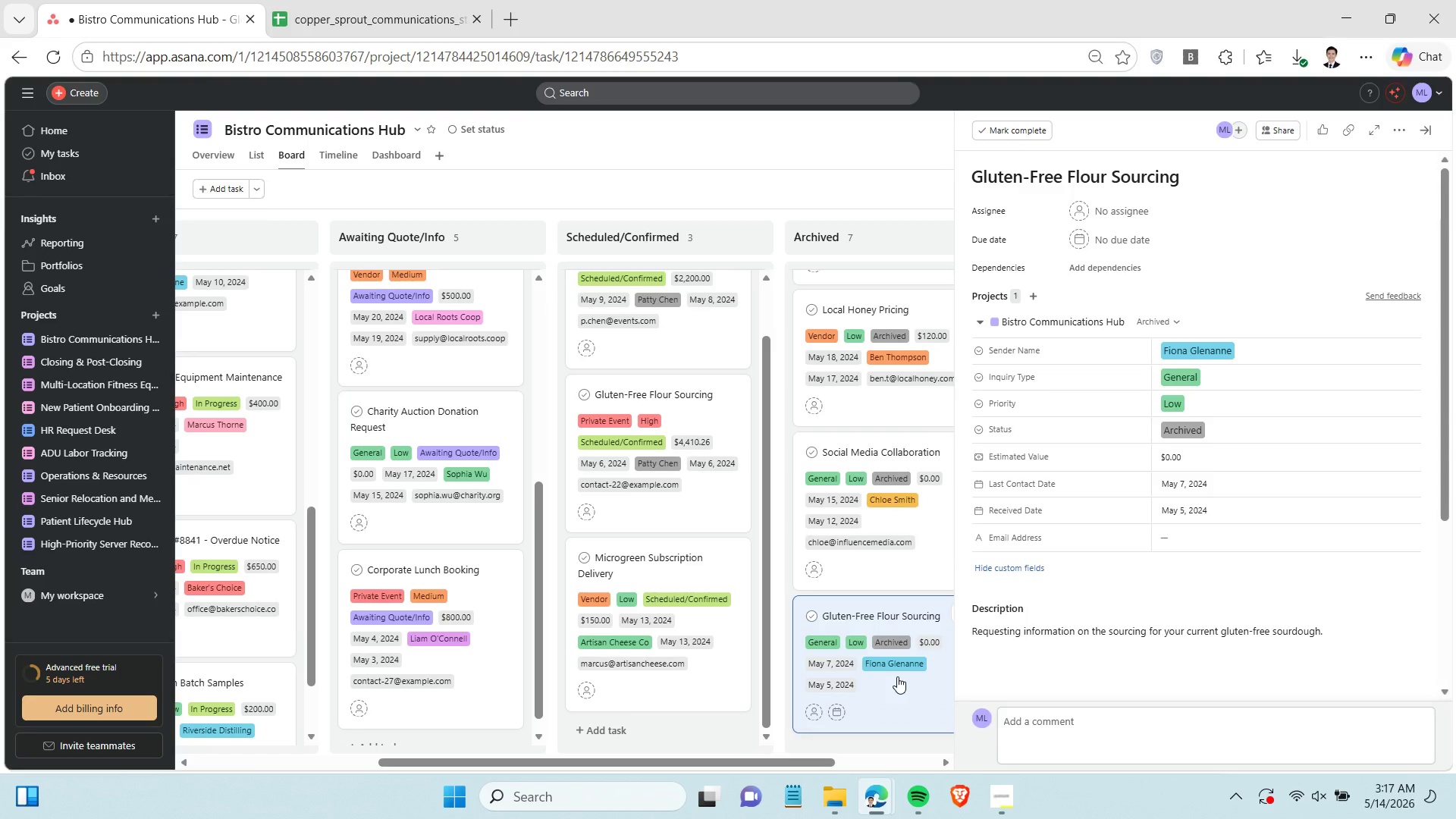 
wait(10.22)
 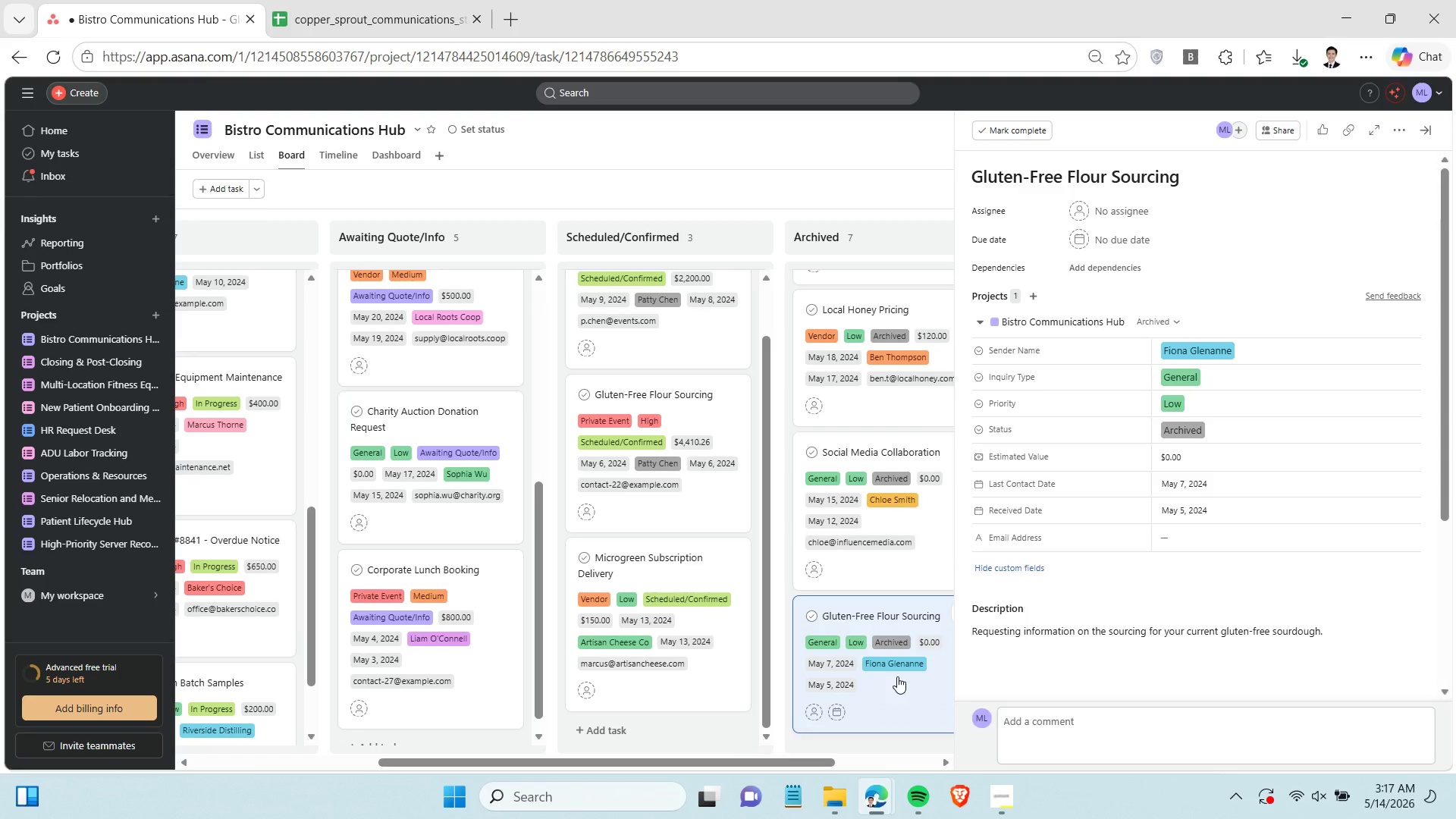 
left_click([426, 13])
 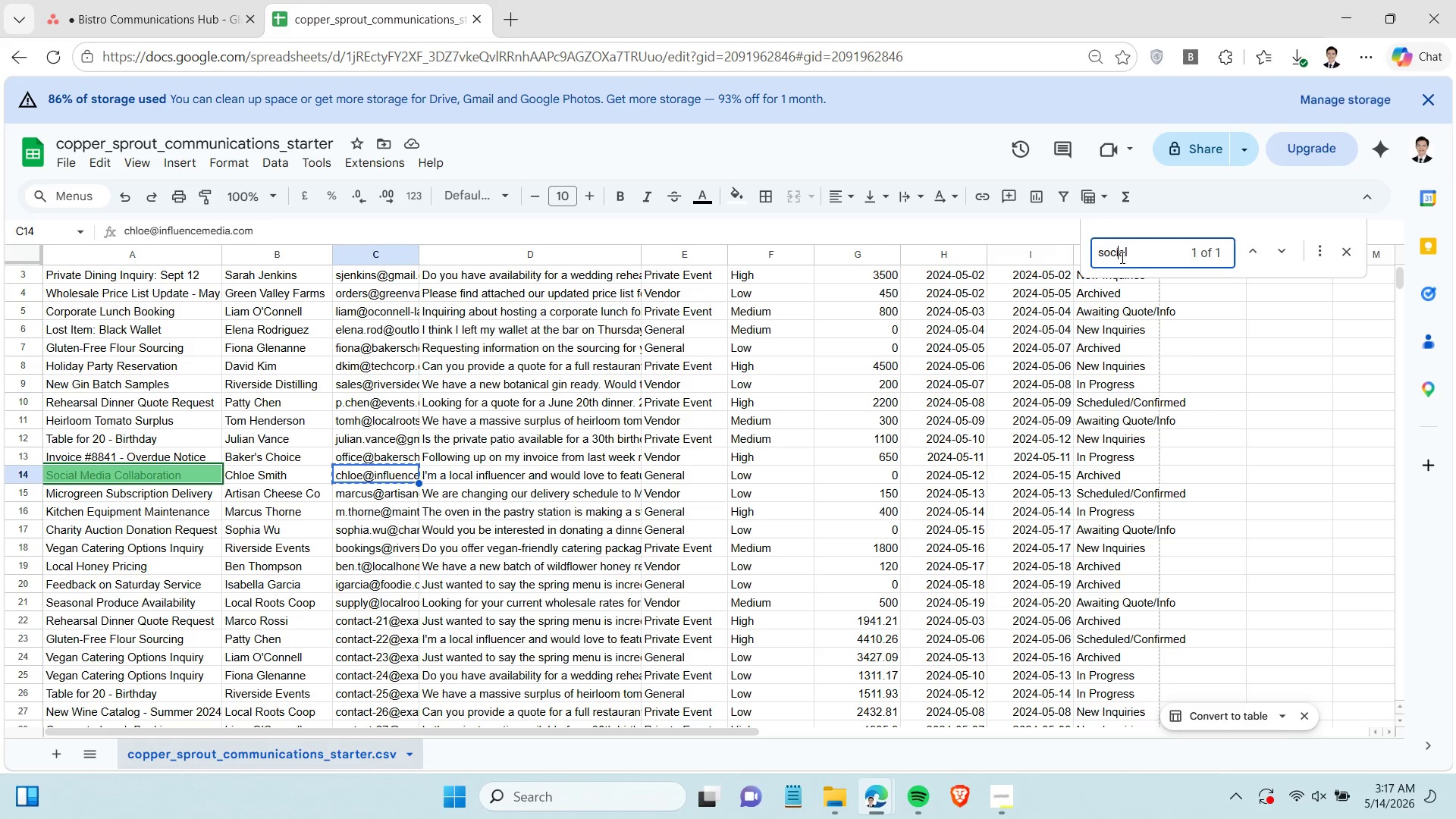 
double_click([1121, 257])
 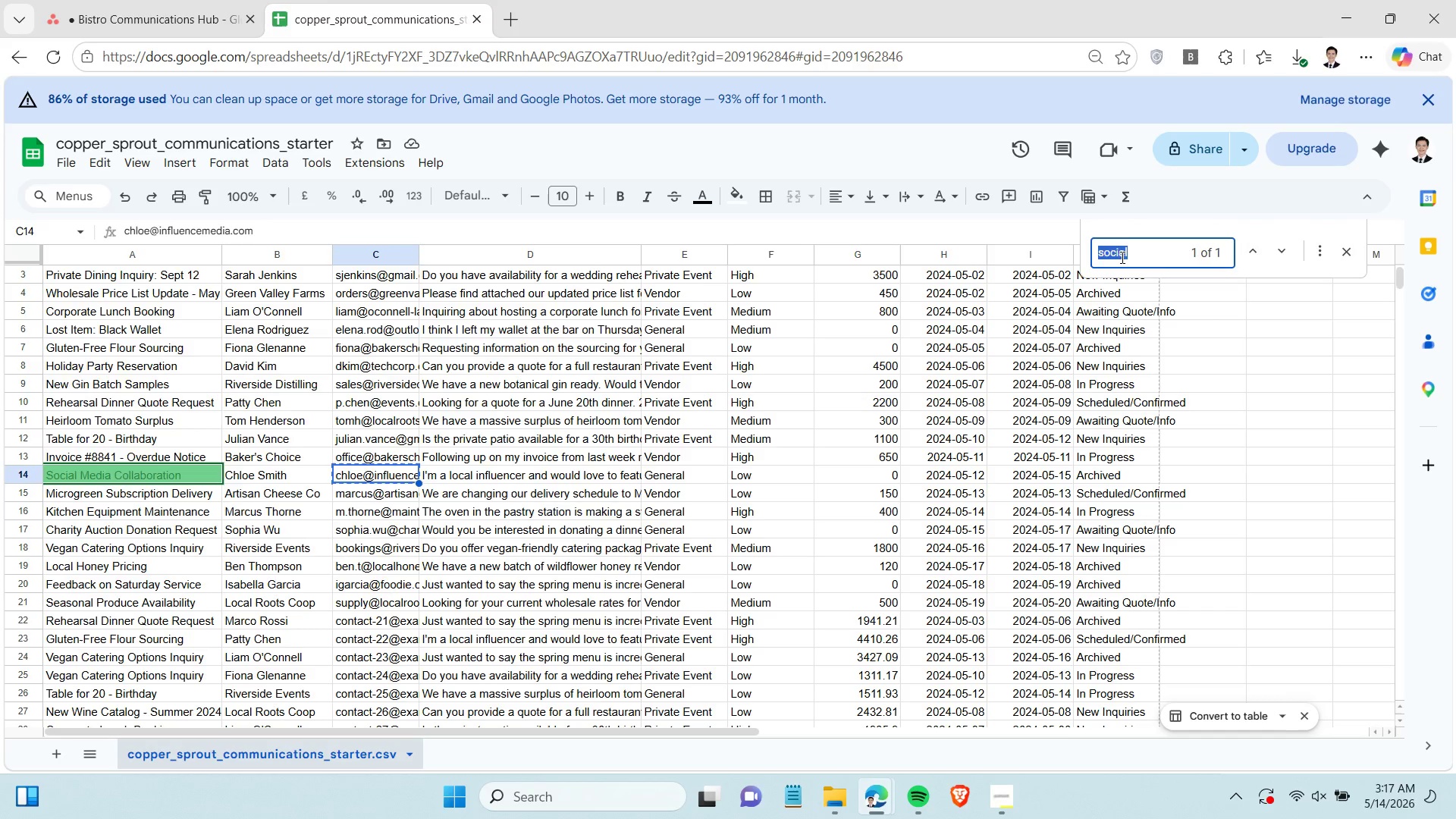 
type(gluten)
 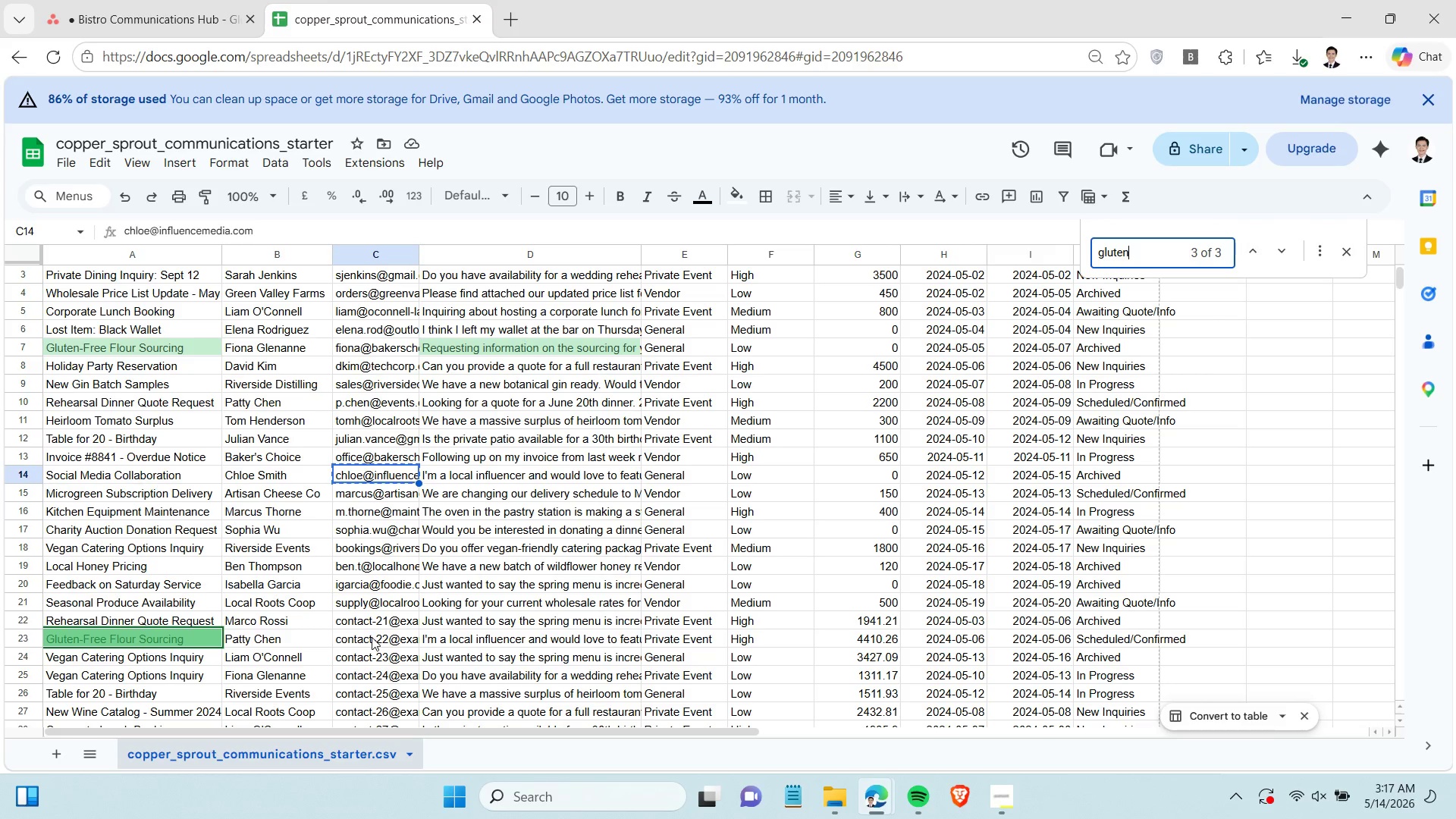 
left_click([386, 348])
 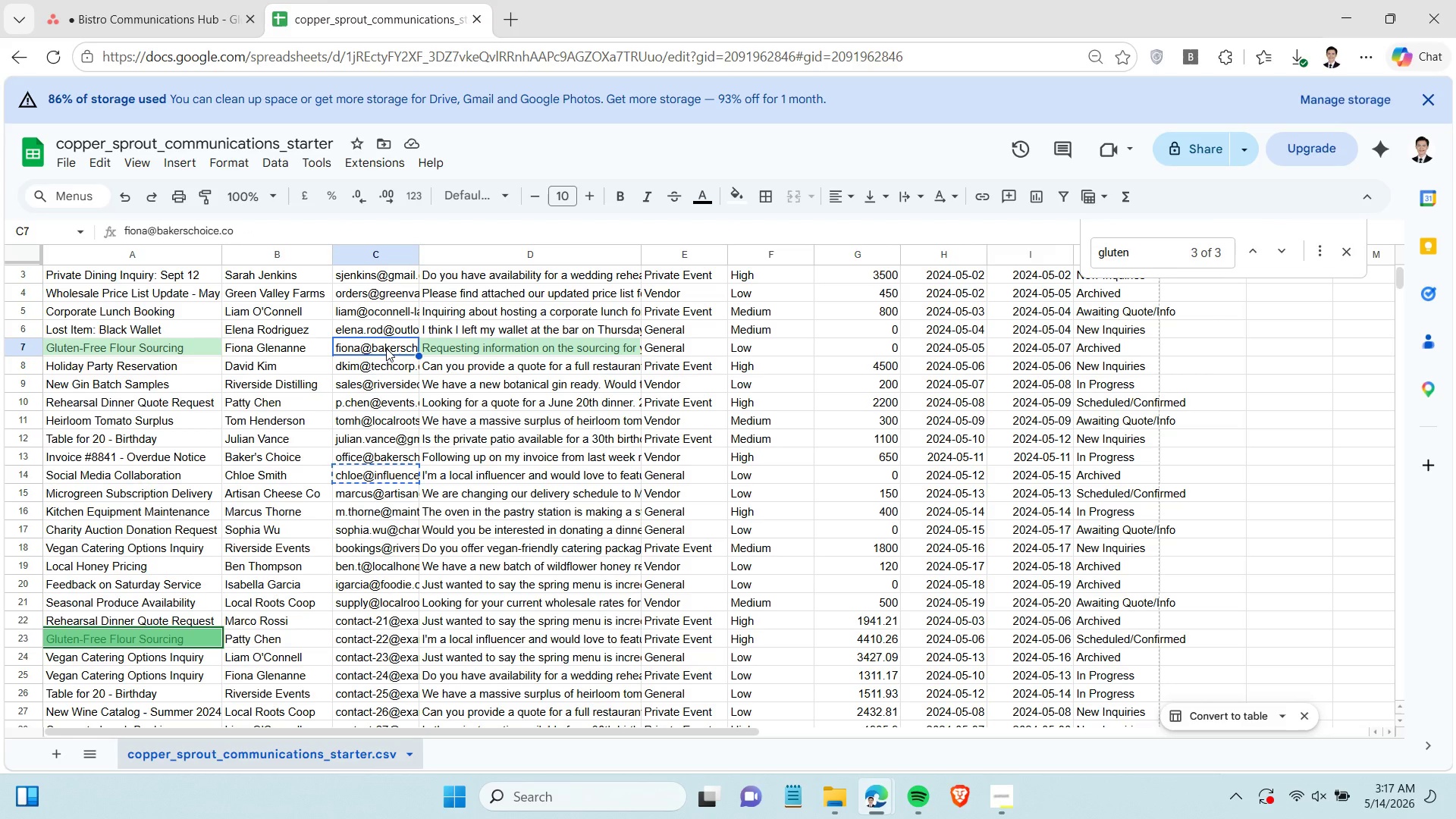 
key(Control+C)
 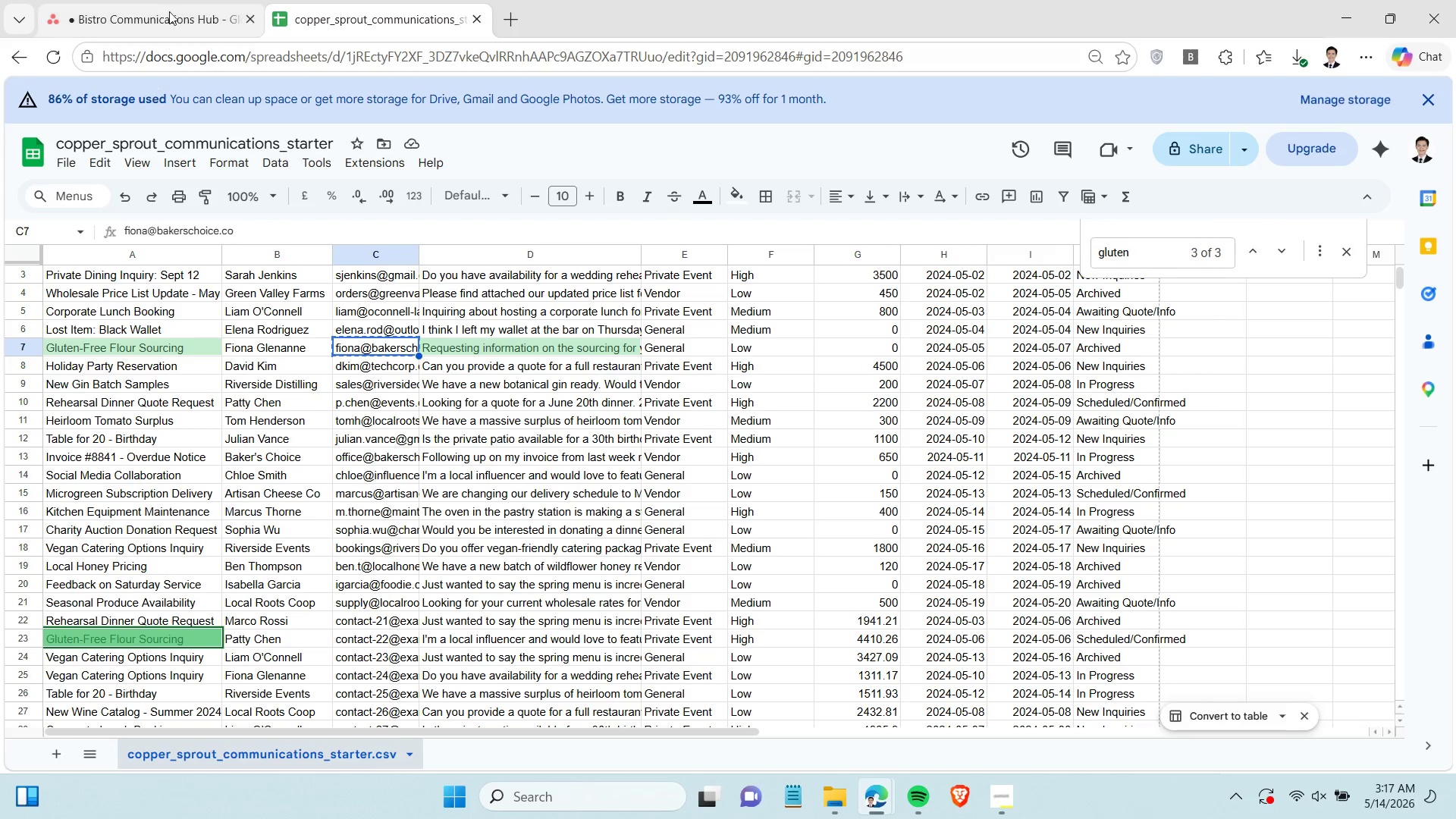 
left_click([171, 5])
 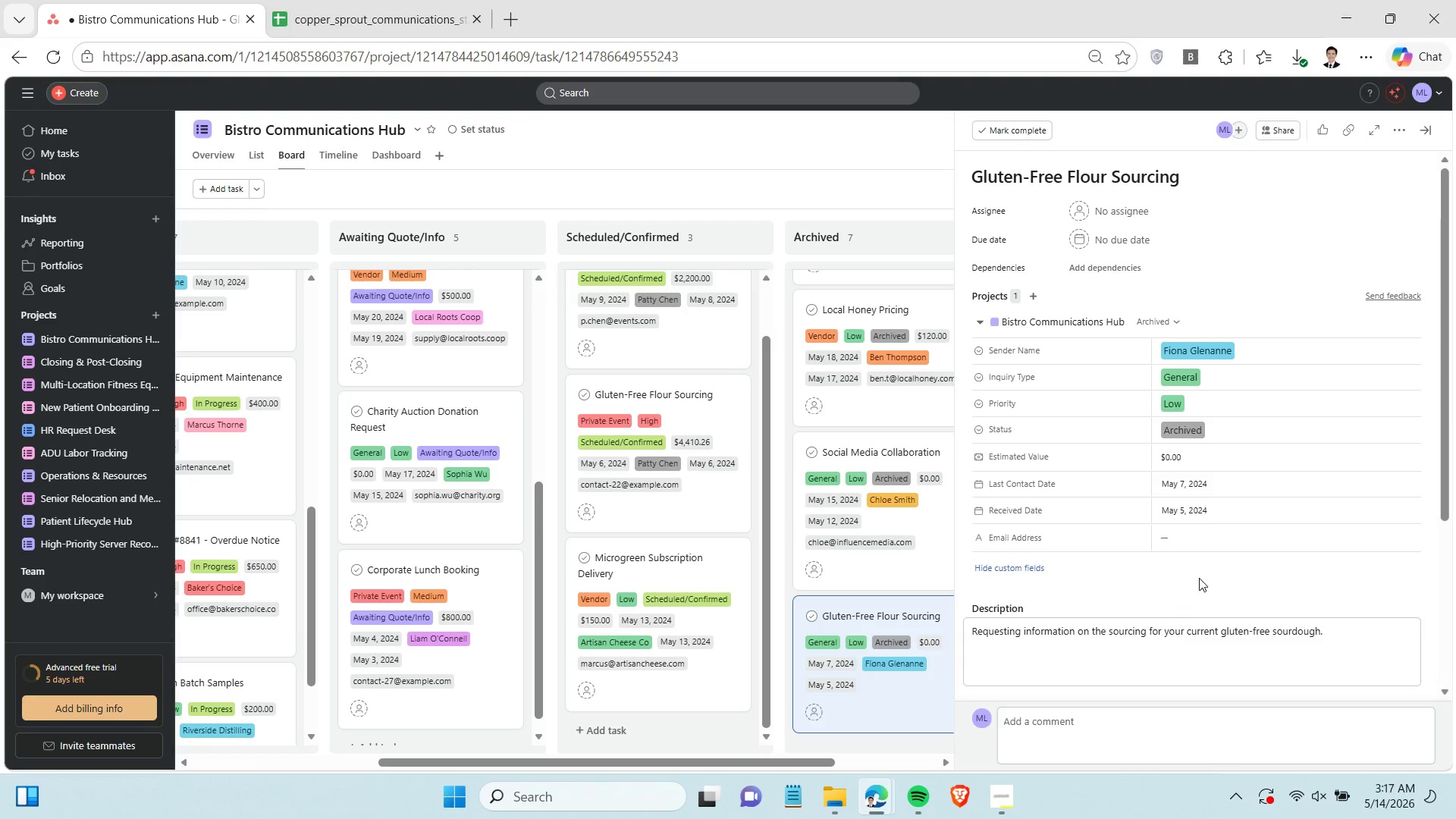 
left_click([1210, 539])
 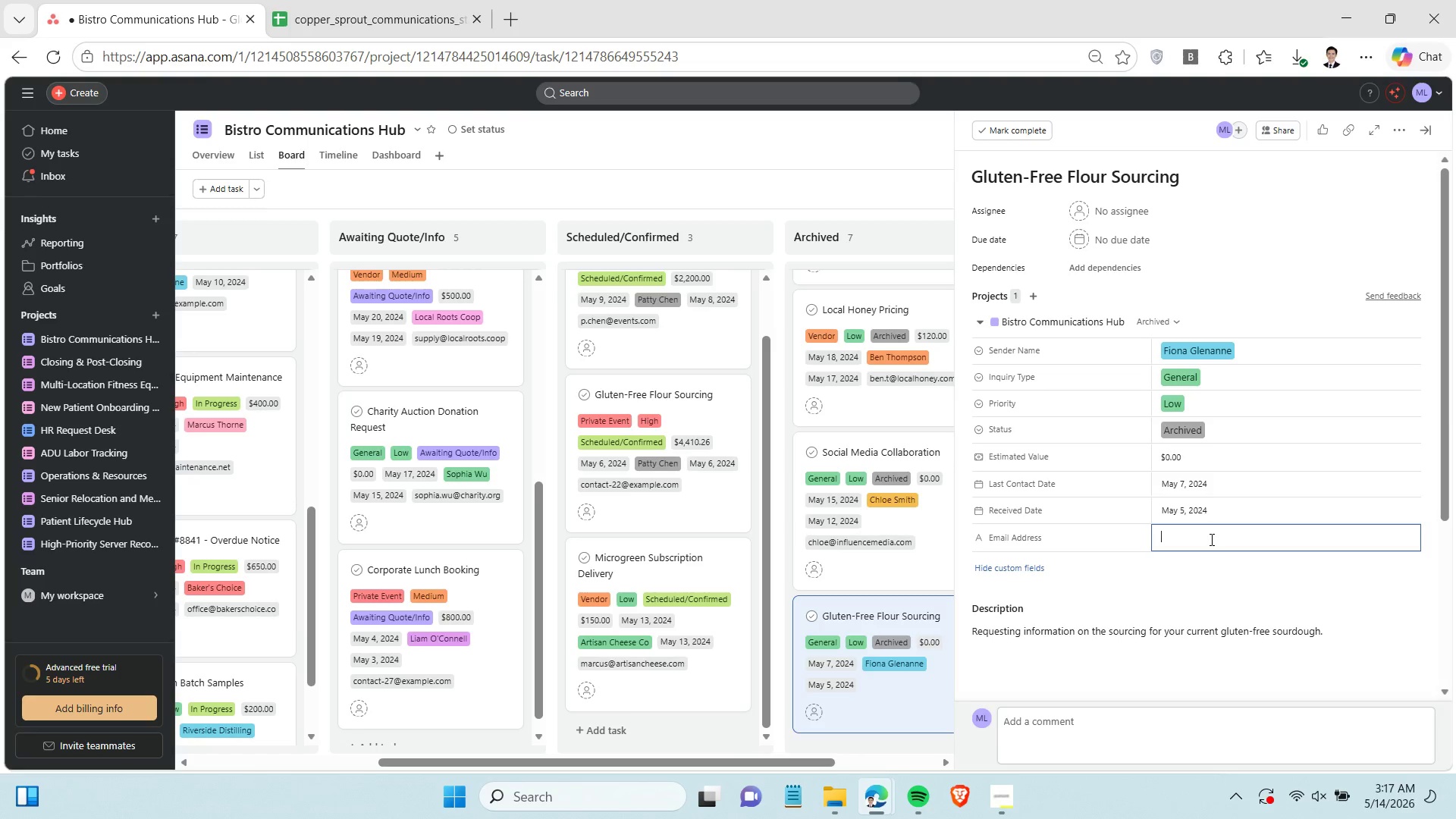 
key(Control+V)
 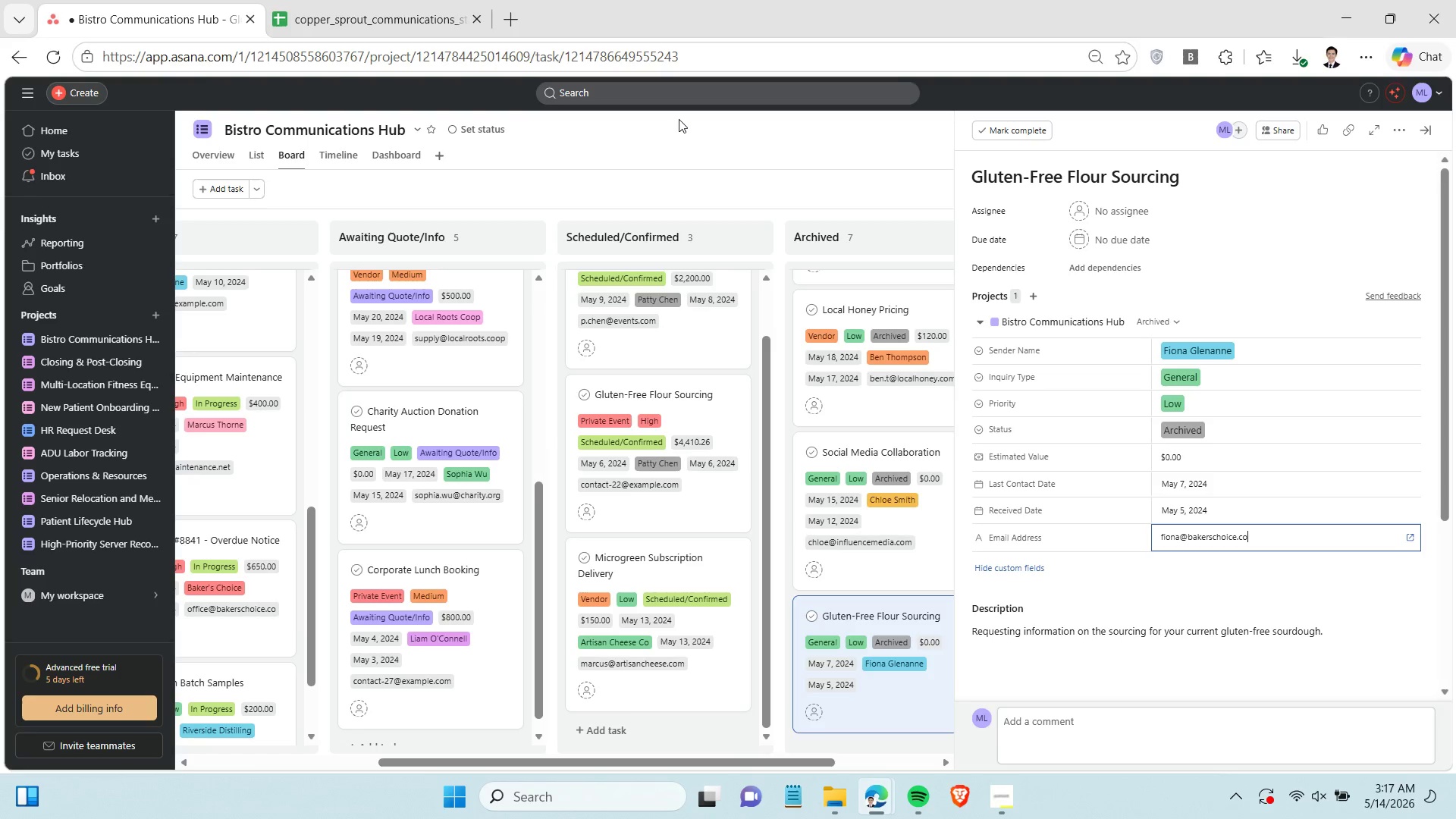 
left_click([673, 135])
 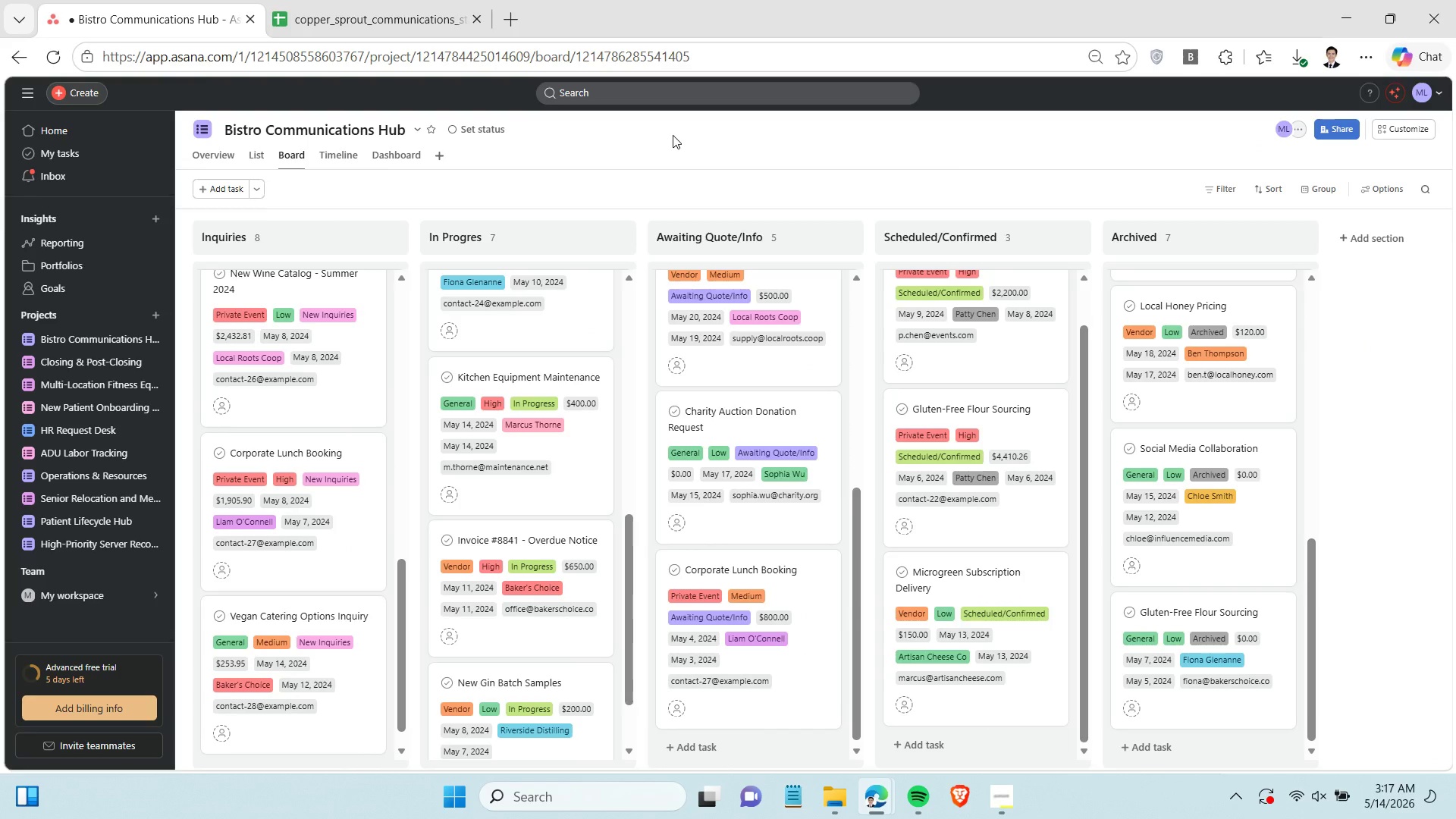 
wait(11.84)
 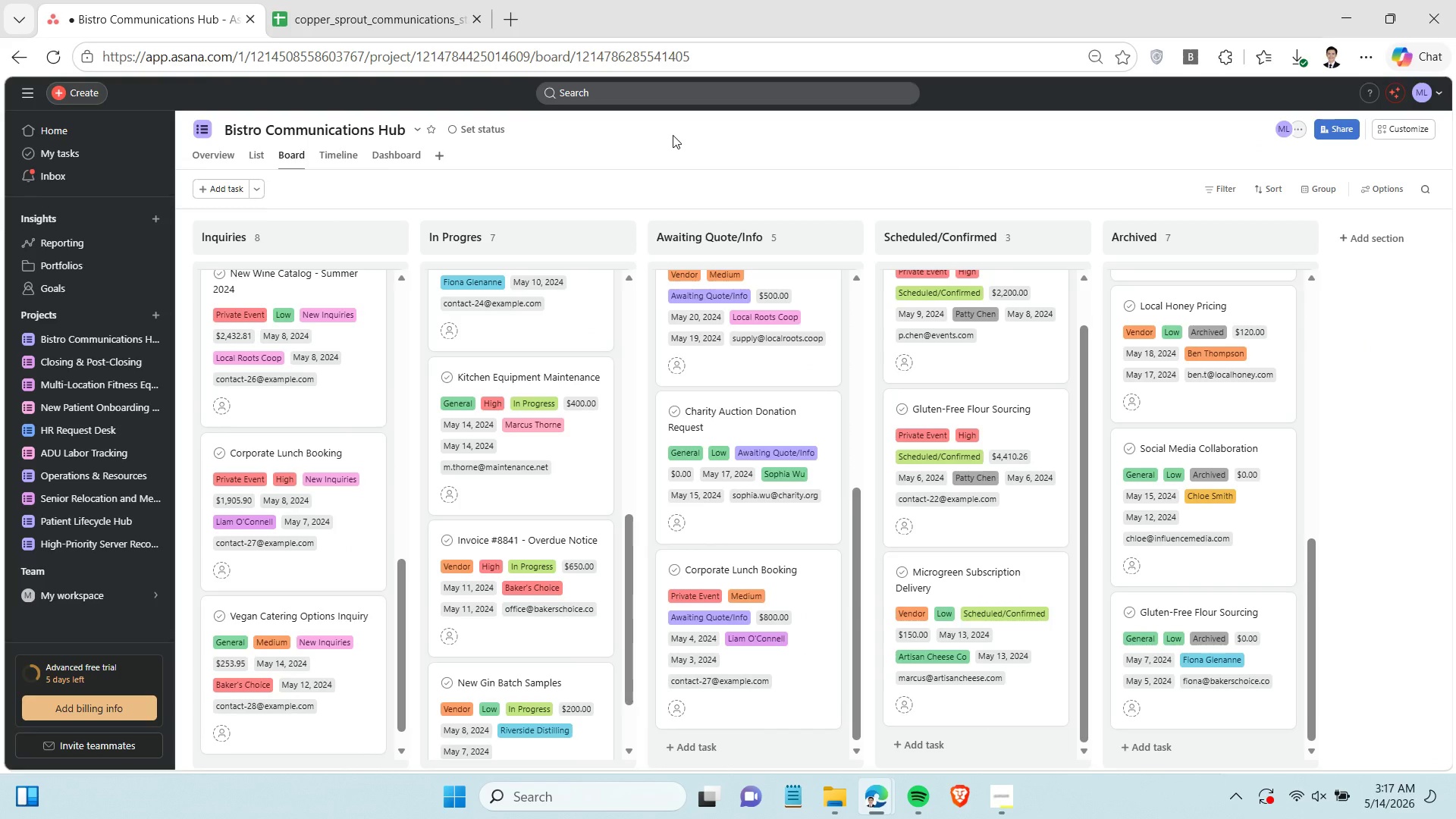 
left_click([634, 199])
 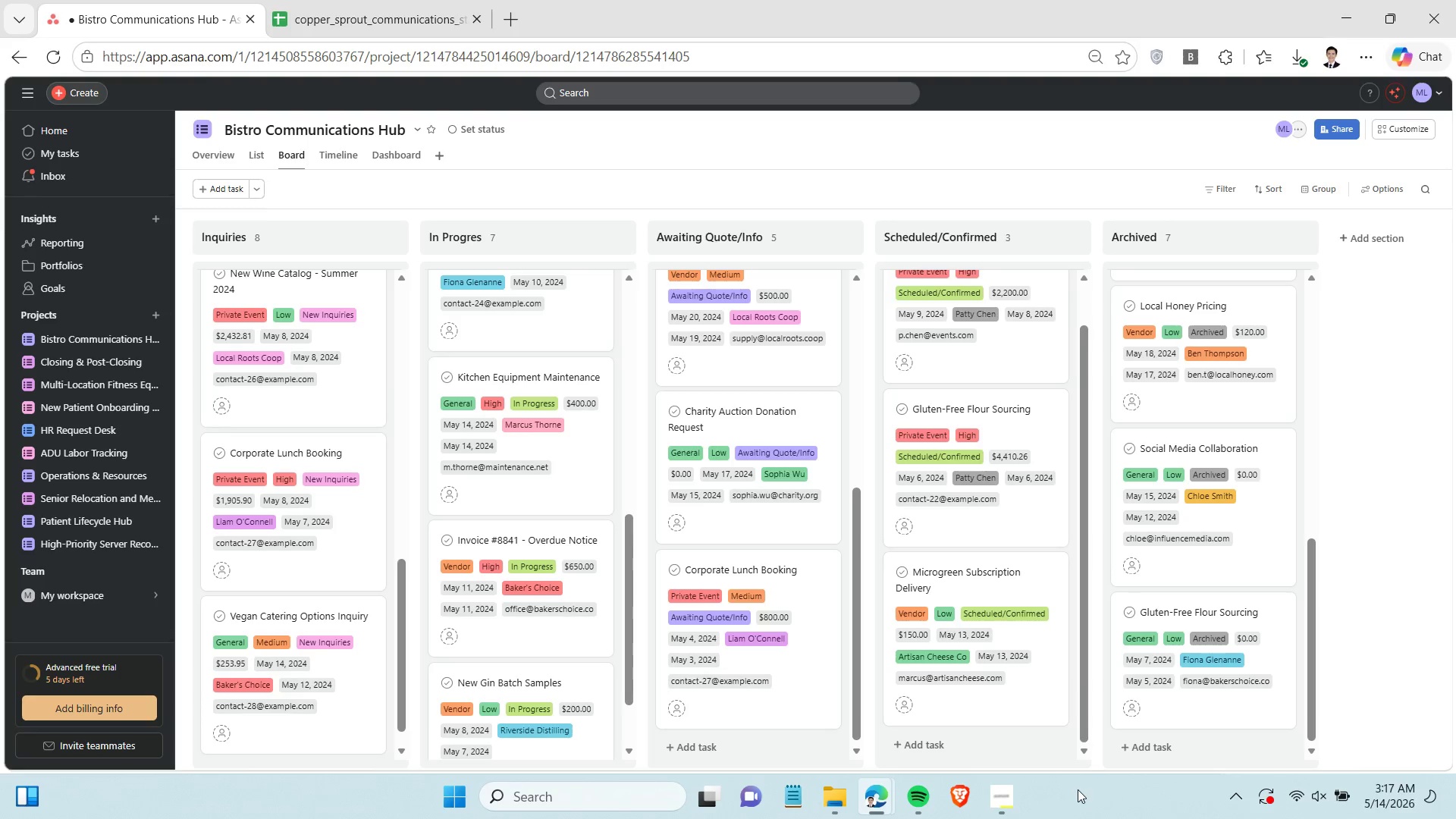 
left_click([999, 792])